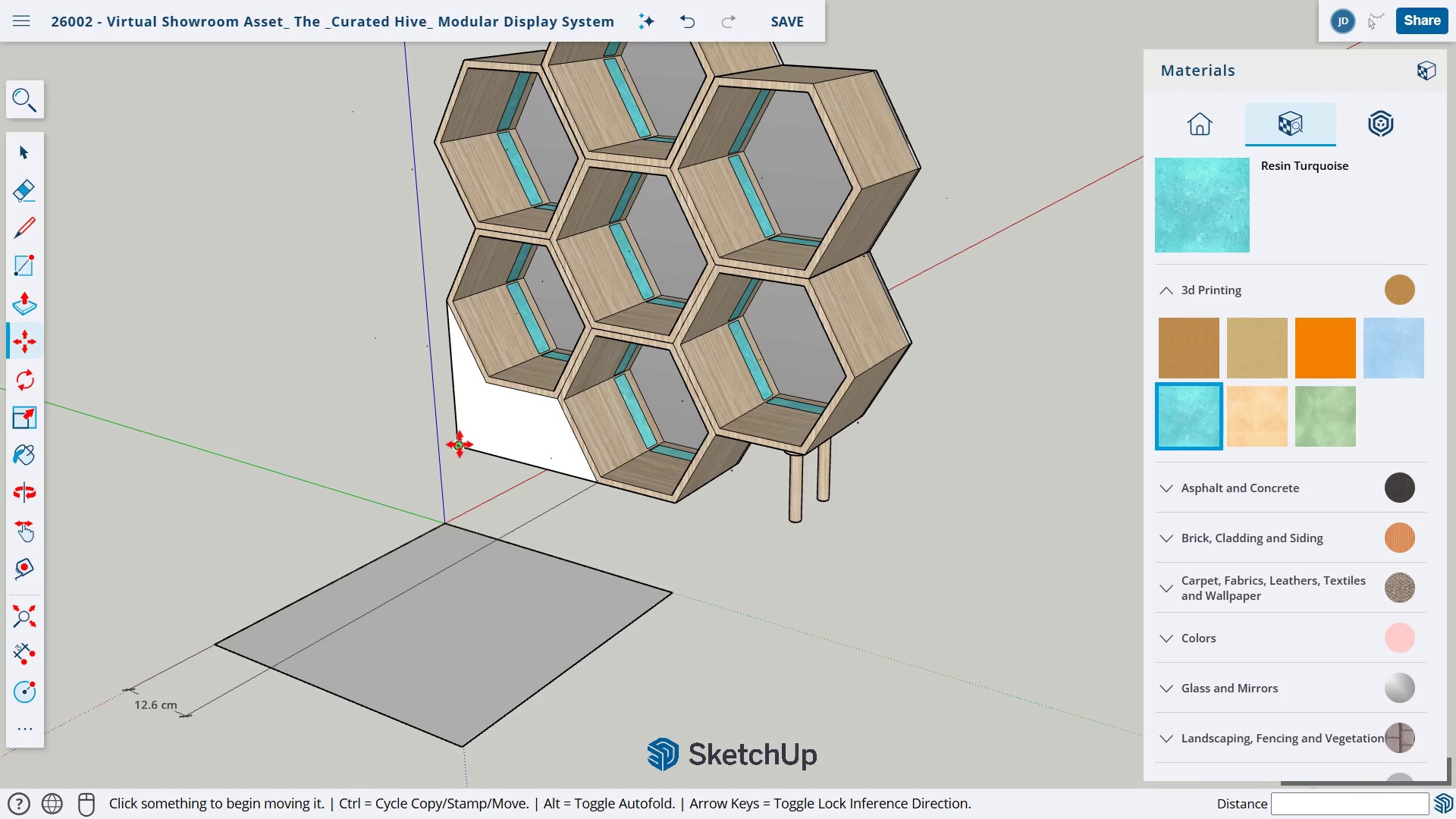 
left_click_drag(start_coordinate=[459, 444], to_coordinate=[444, 525])
 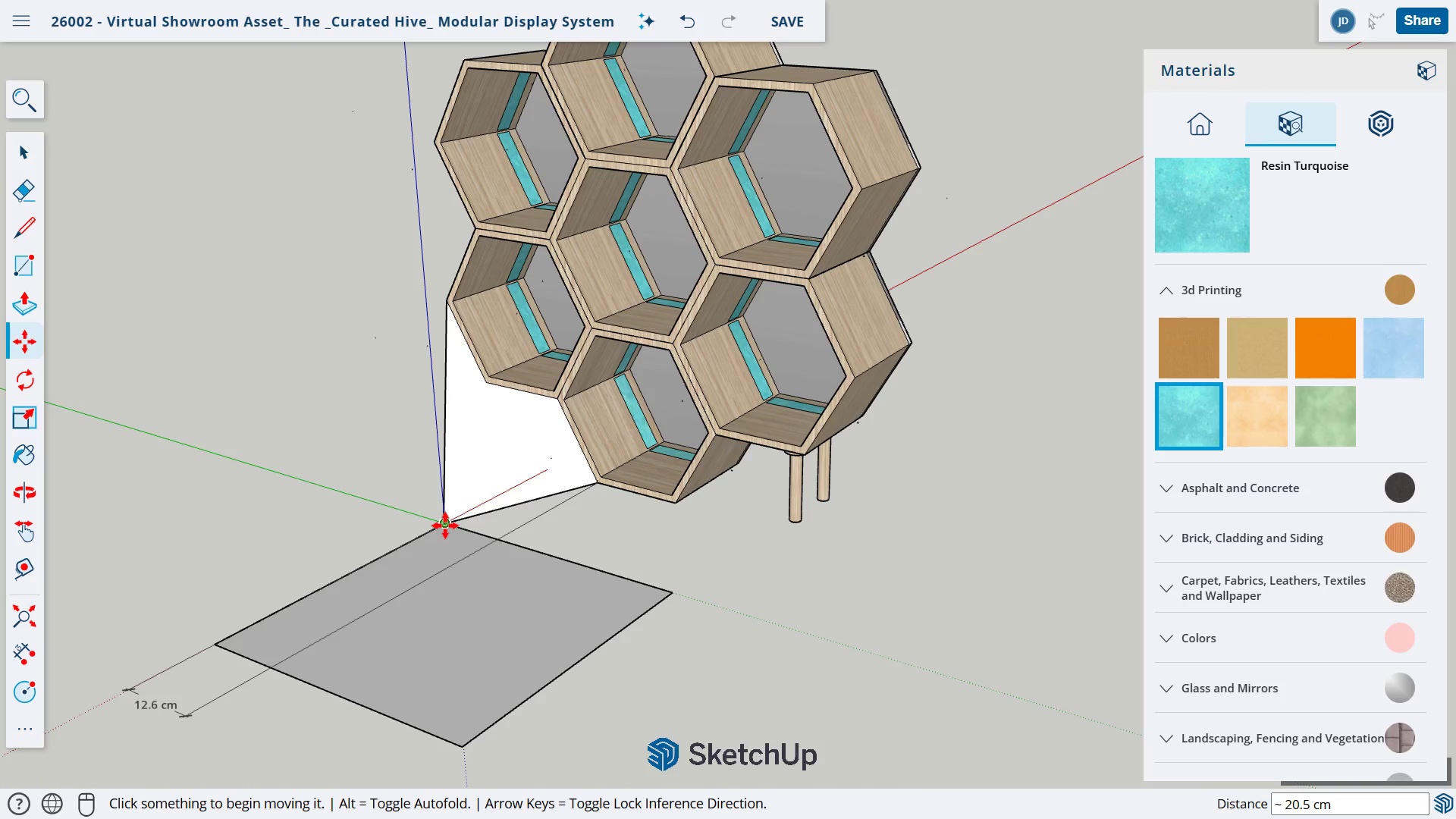 
key(Control+Z)
 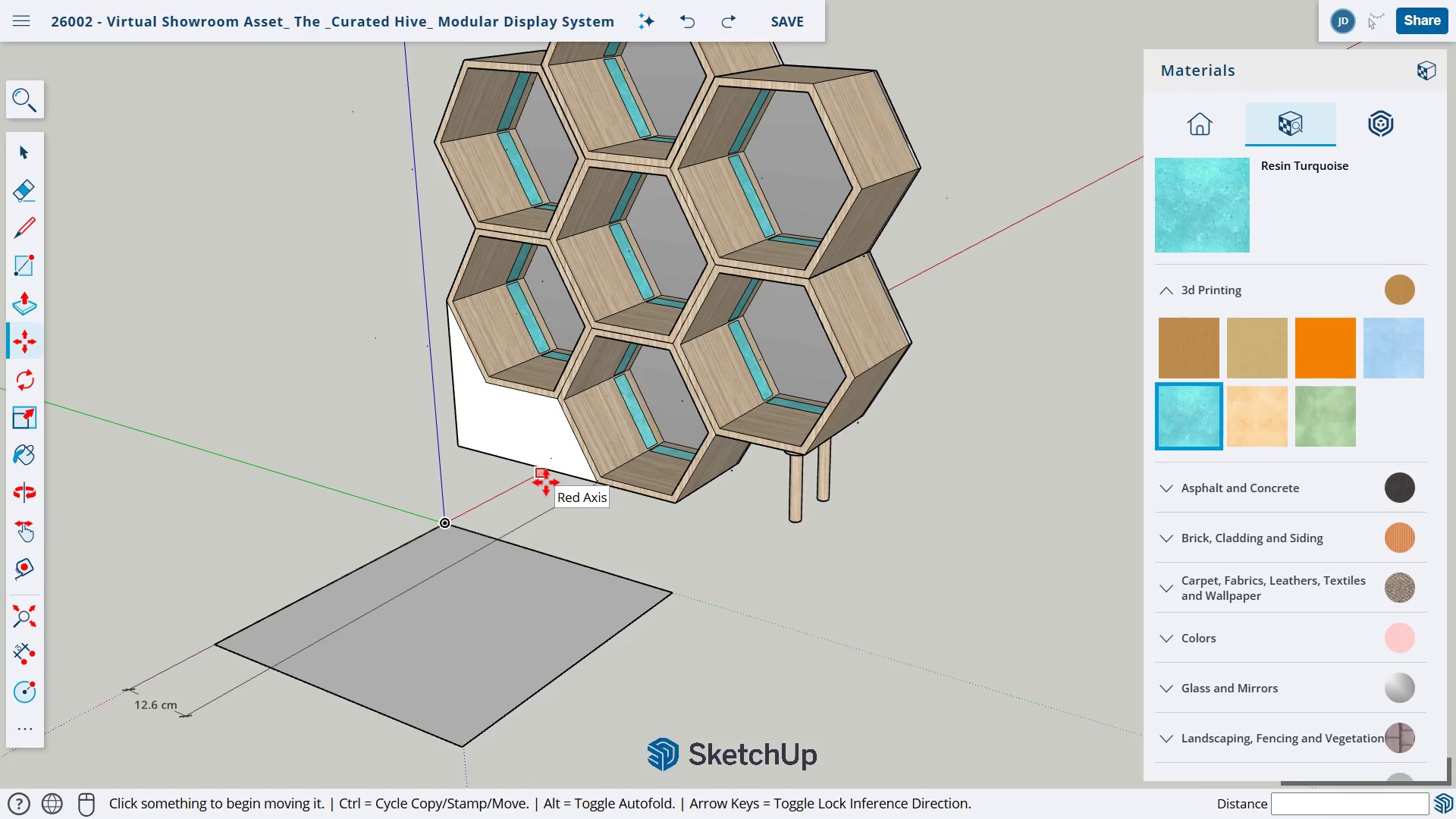 
key(Space)
 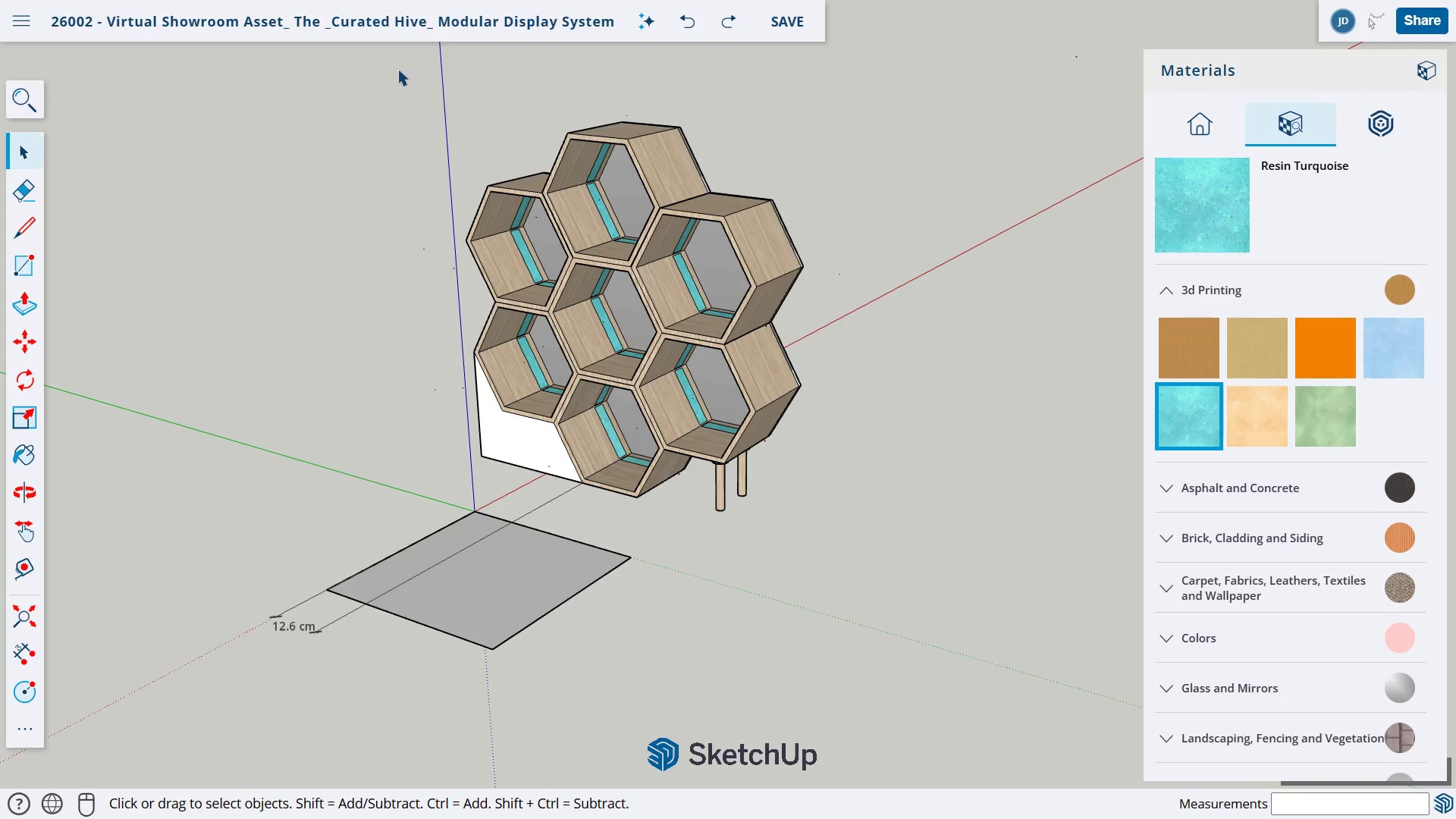 
scroll: coordinate [545, 485], scroll_direction: down, amount: 3.0
 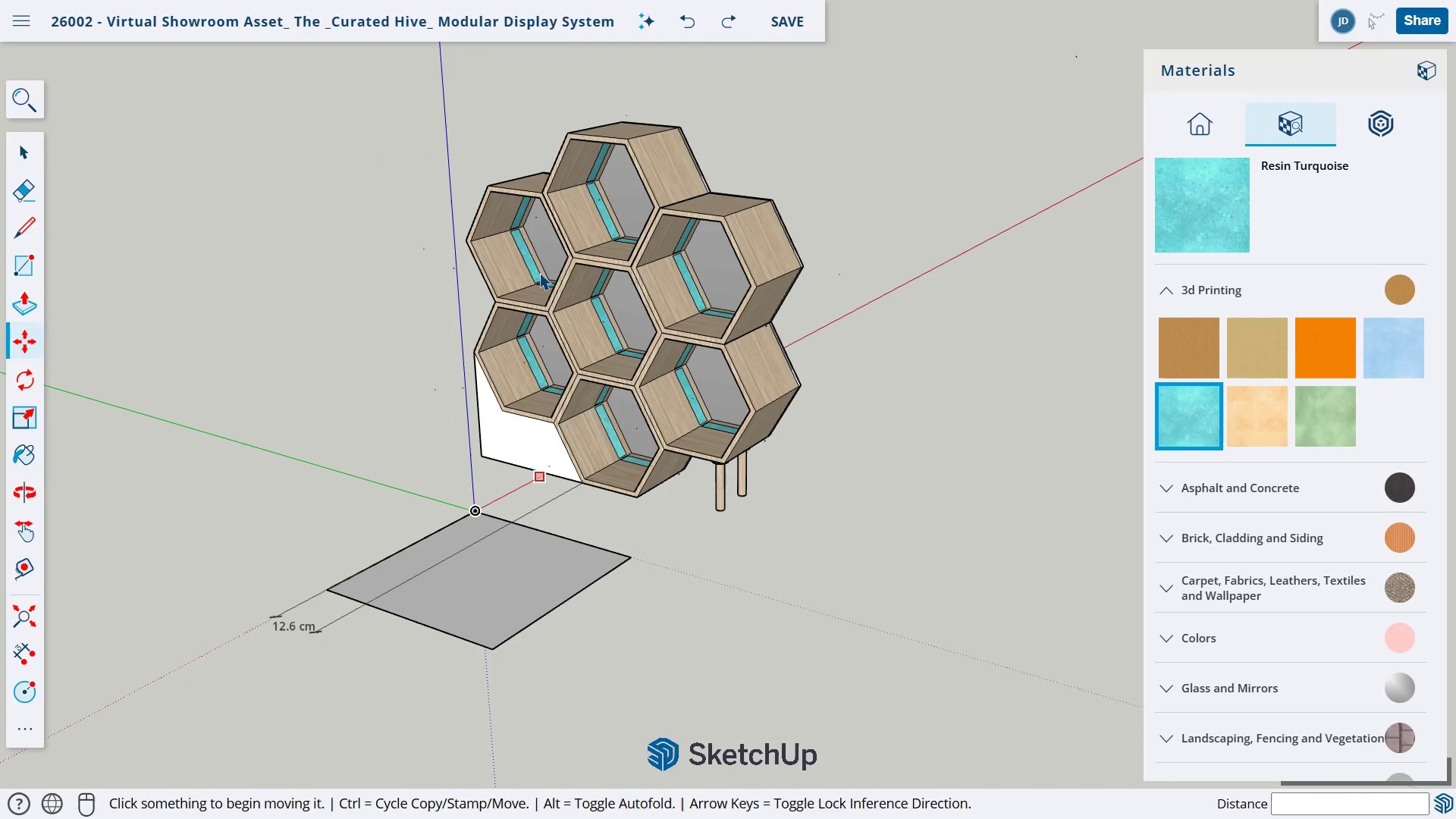 
left_click_drag(start_coordinate=[397, 69], to_coordinate=[843, 543])
 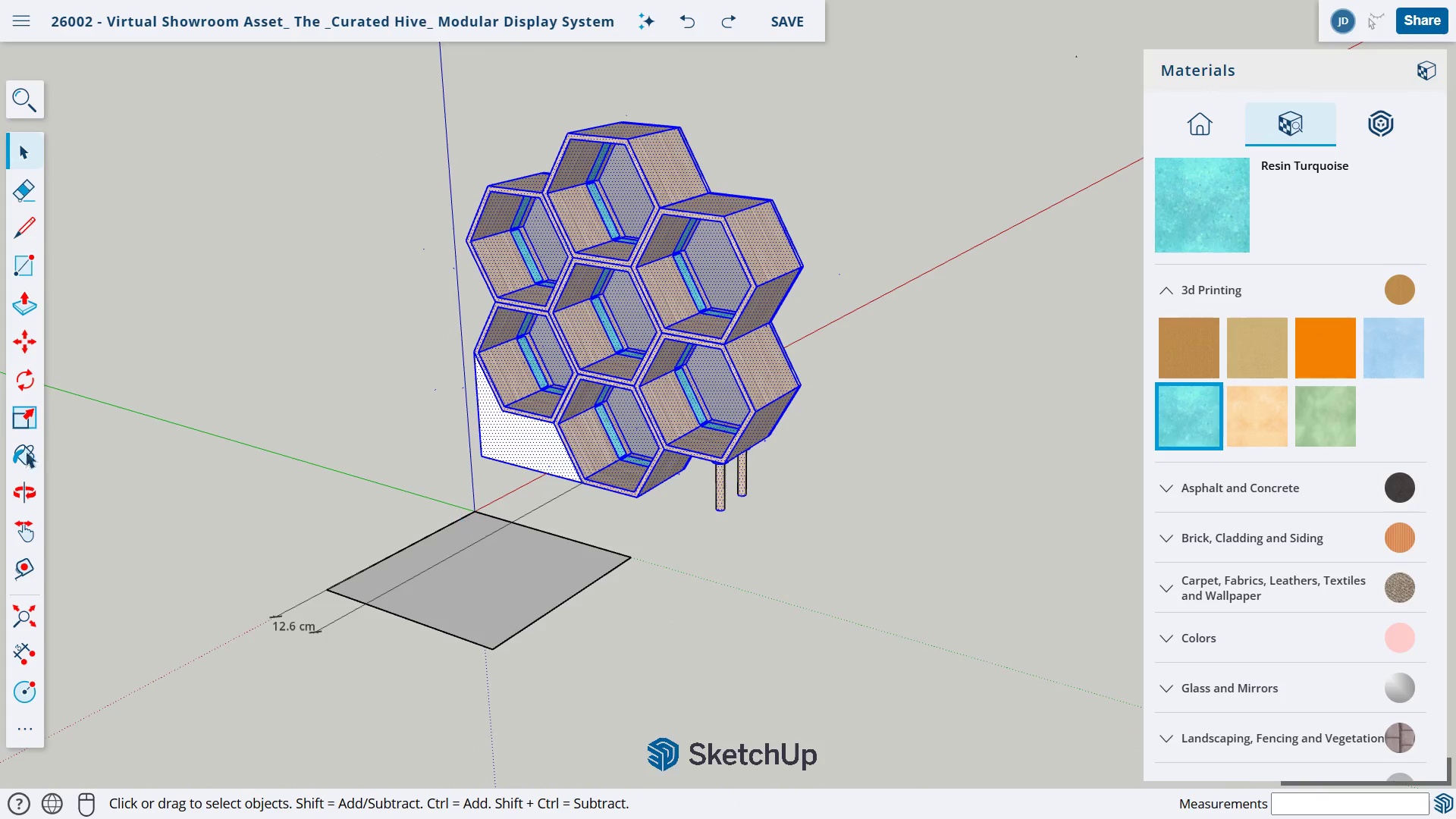 
left_click([33, 349])
 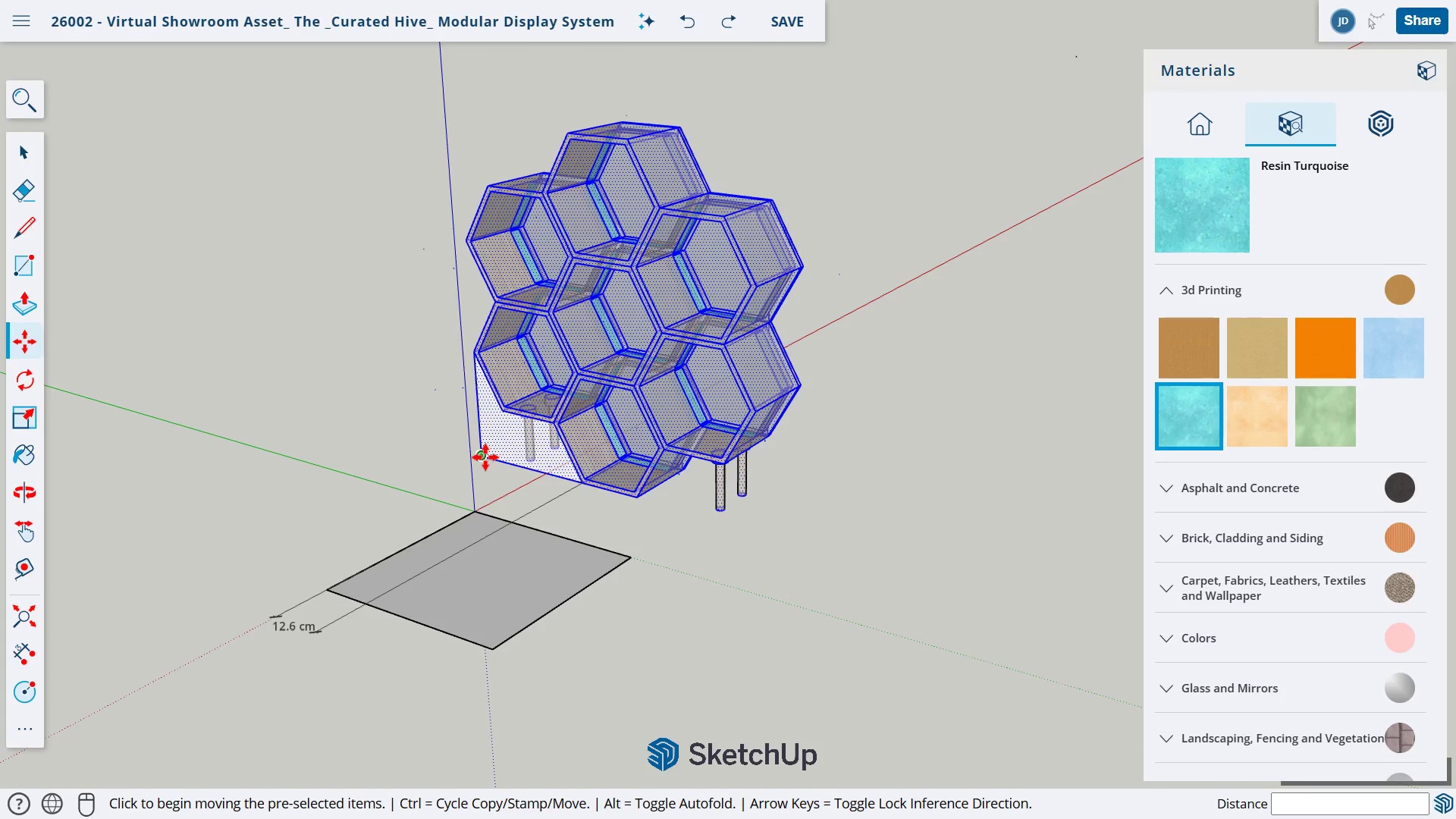 
left_click_drag(start_coordinate=[482, 454], to_coordinate=[475, 516])
 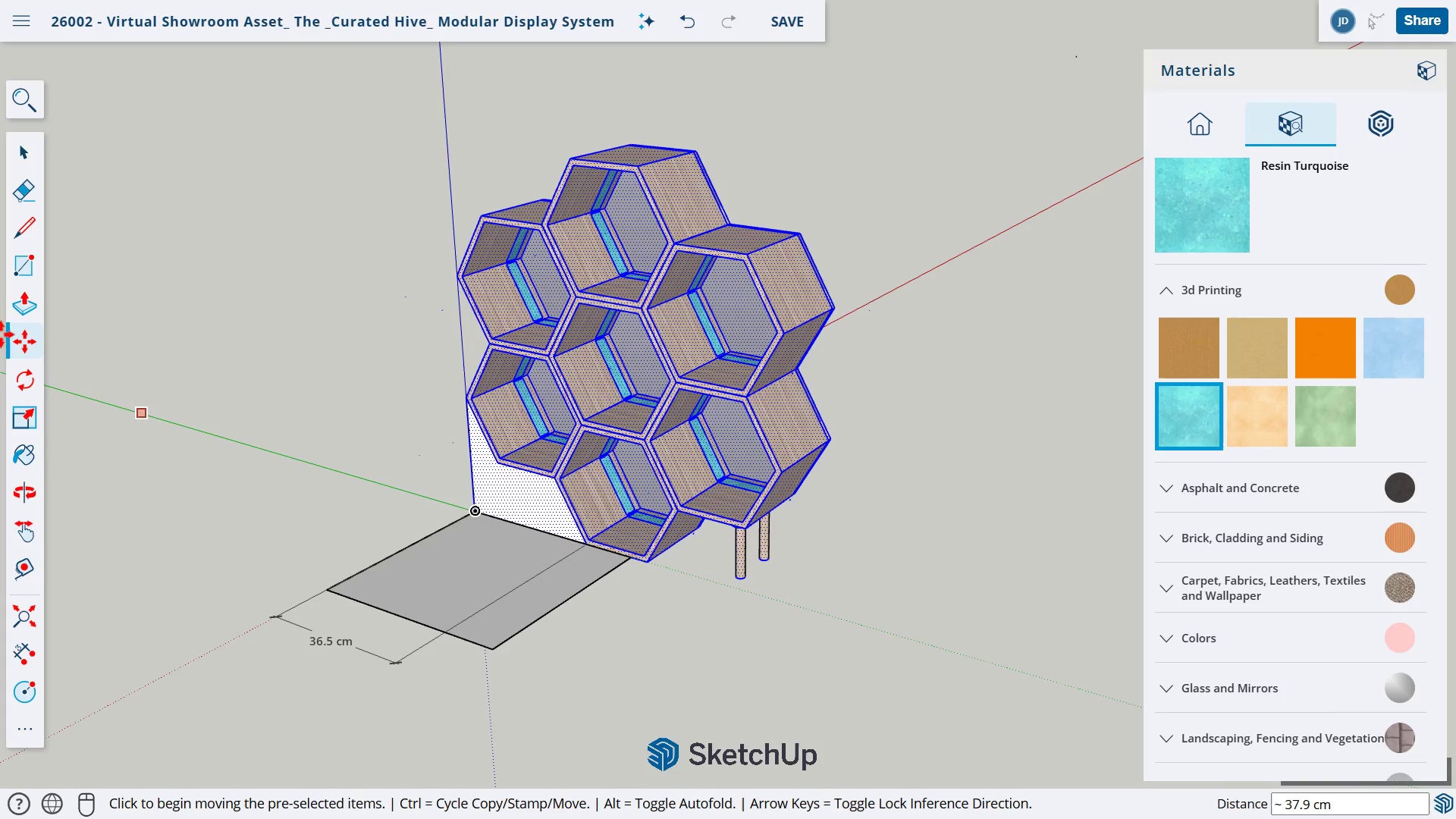 
left_click([26, 409])
 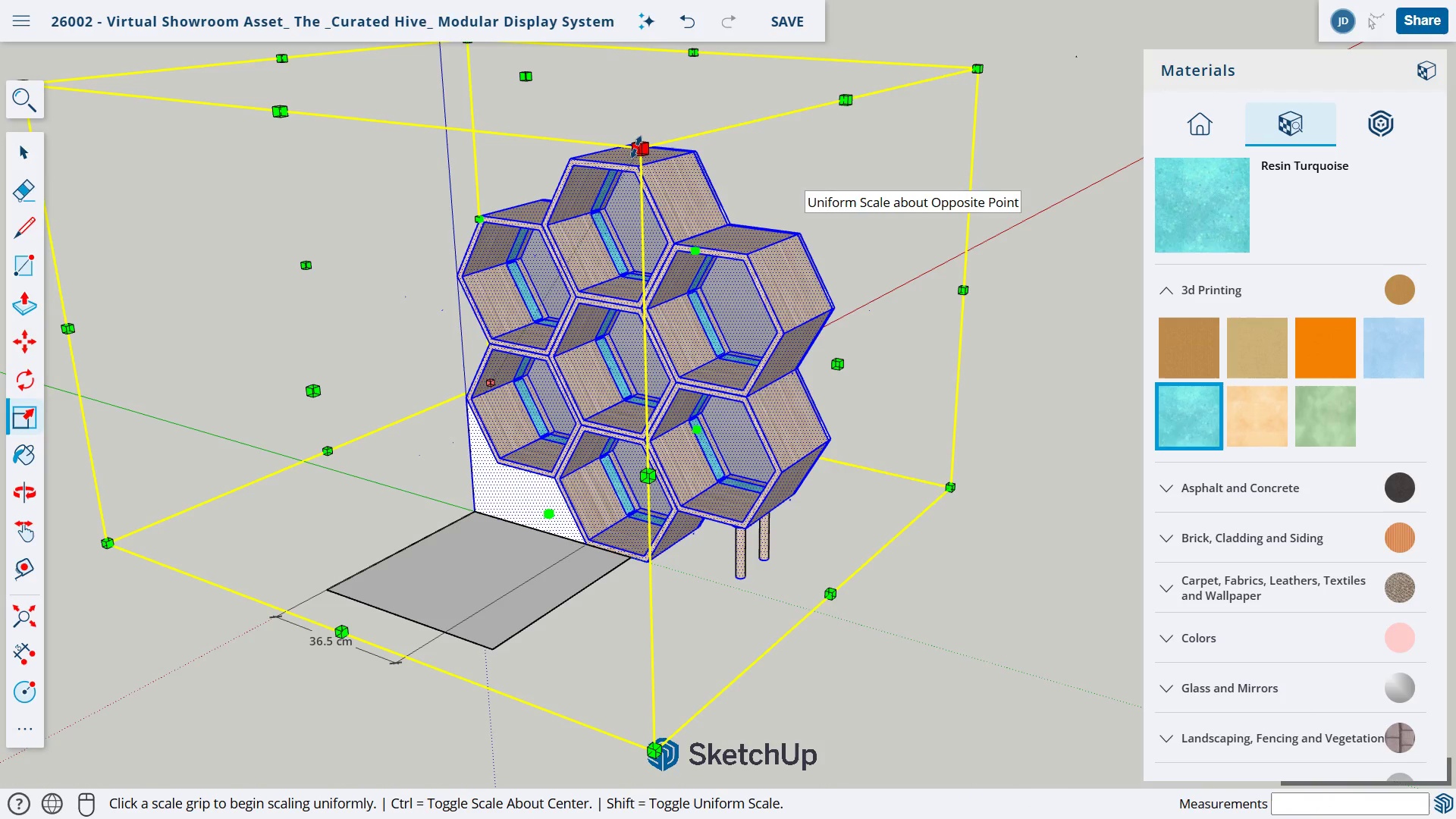 
left_click_drag(start_coordinate=[639, 146], to_coordinate=[472, 309])
 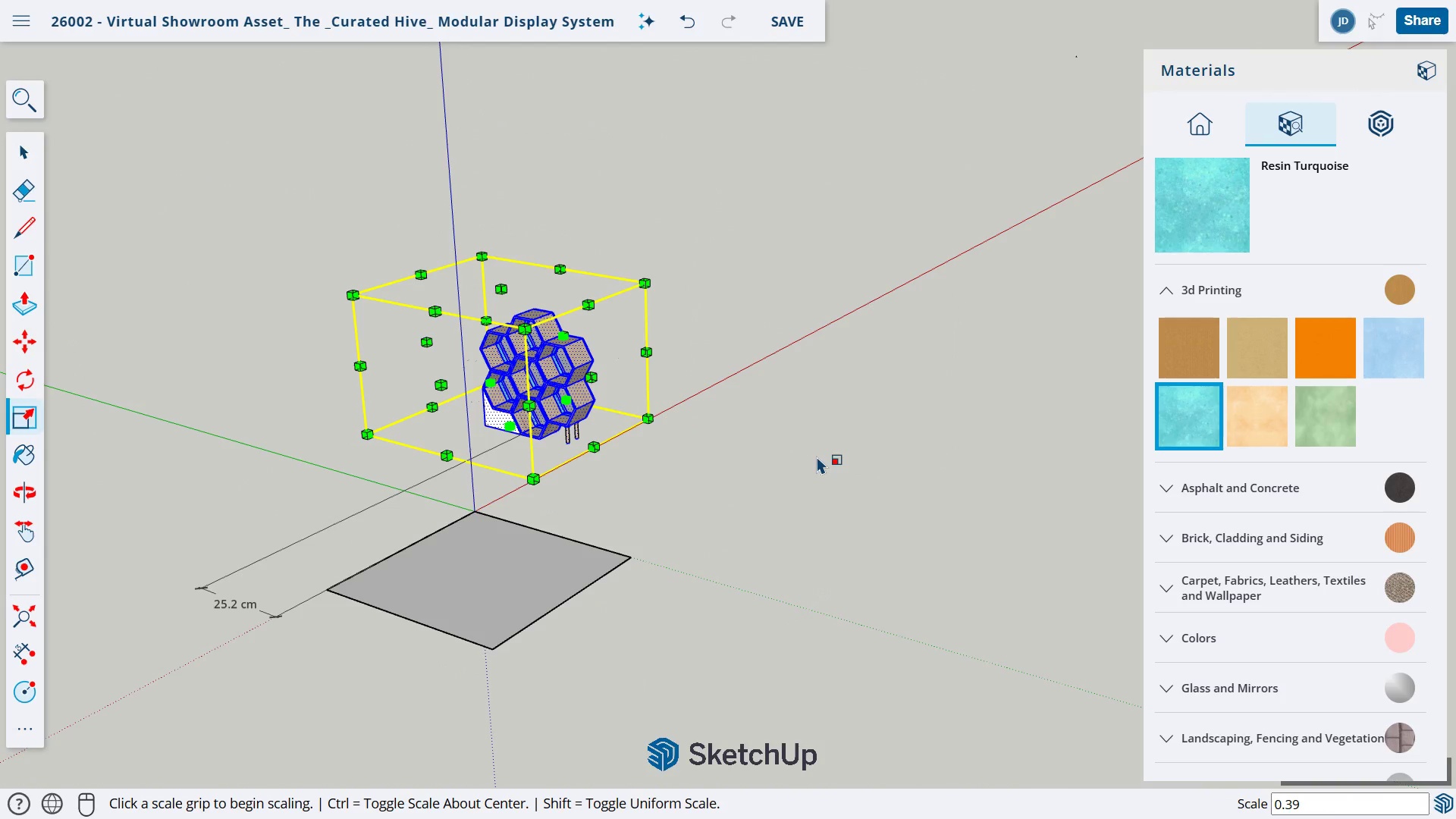 
key(Escape)
 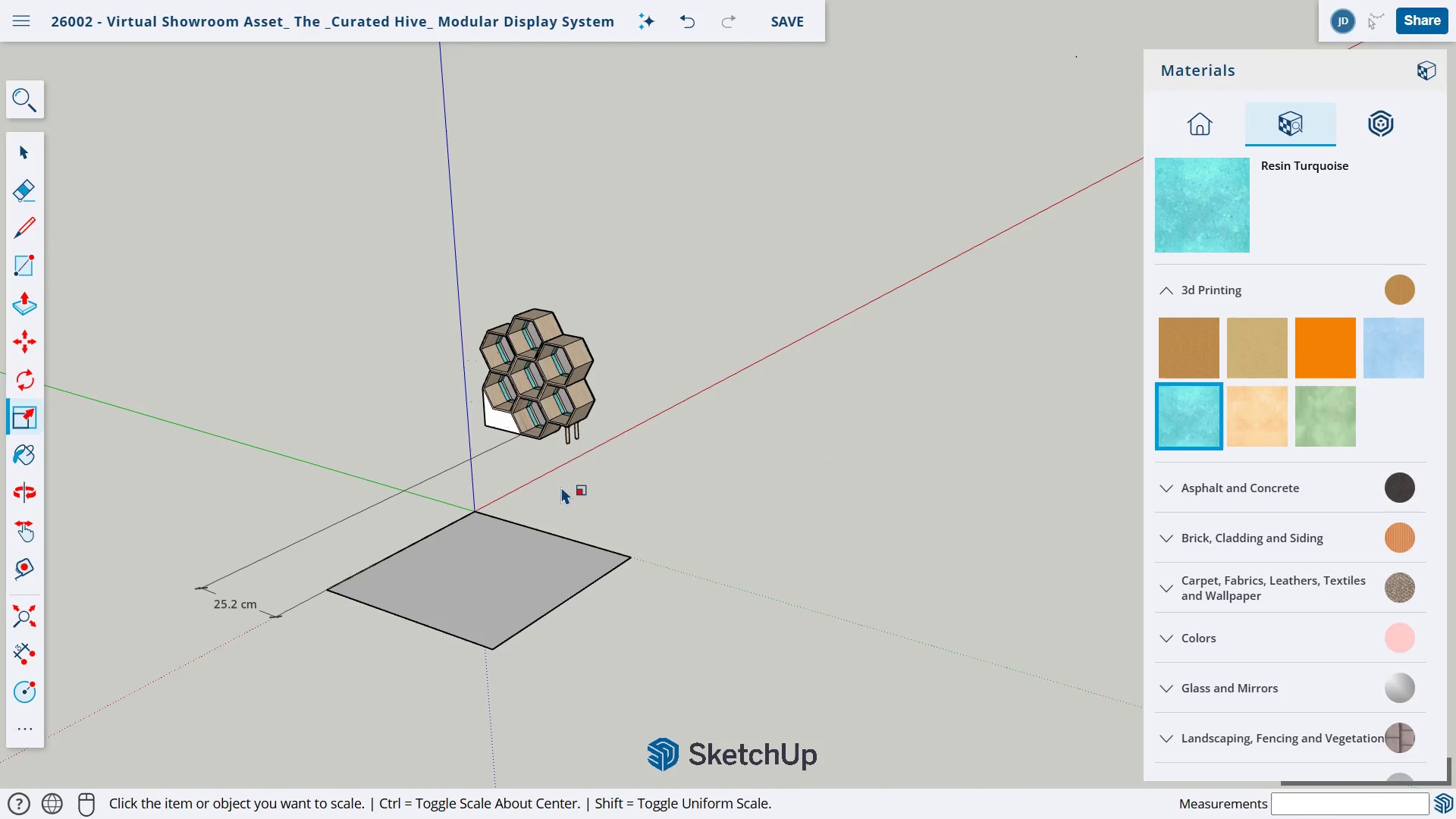 
key(Space)
 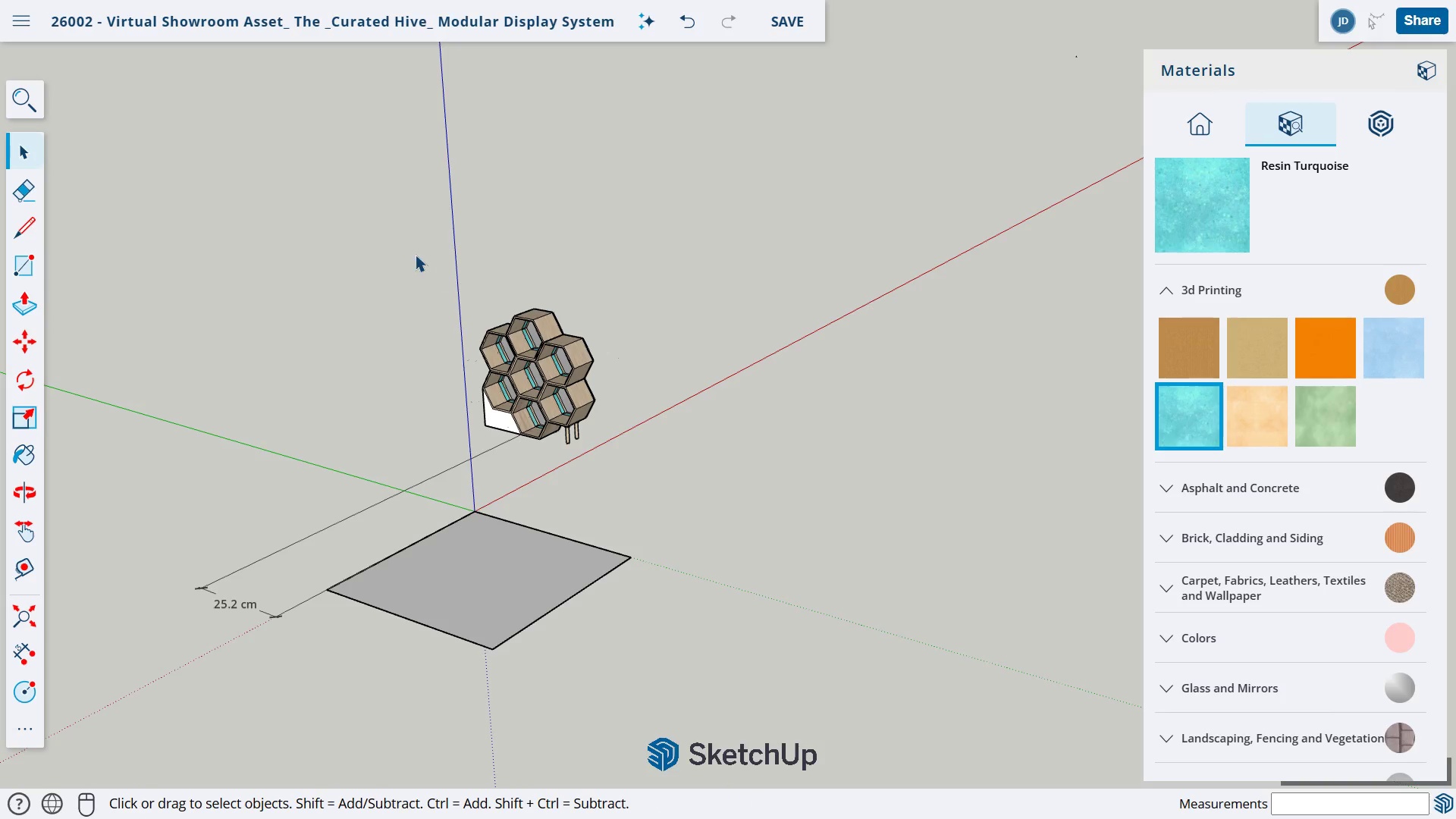 
left_click_drag(start_coordinate=[415, 255], to_coordinate=[665, 480])
 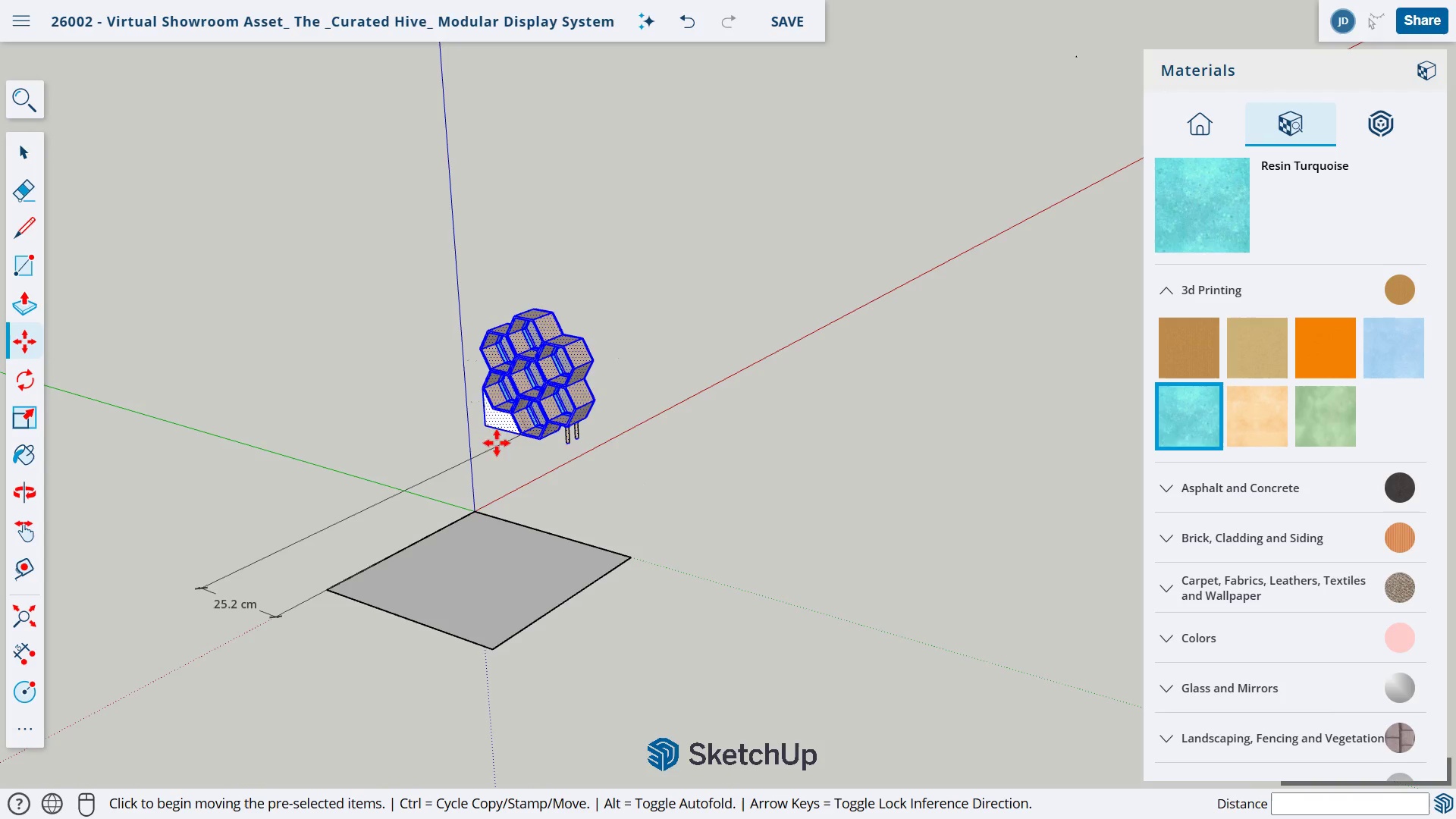 
scroll: coordinate [482, 437], scroll_direction: up, amount: 8.0
 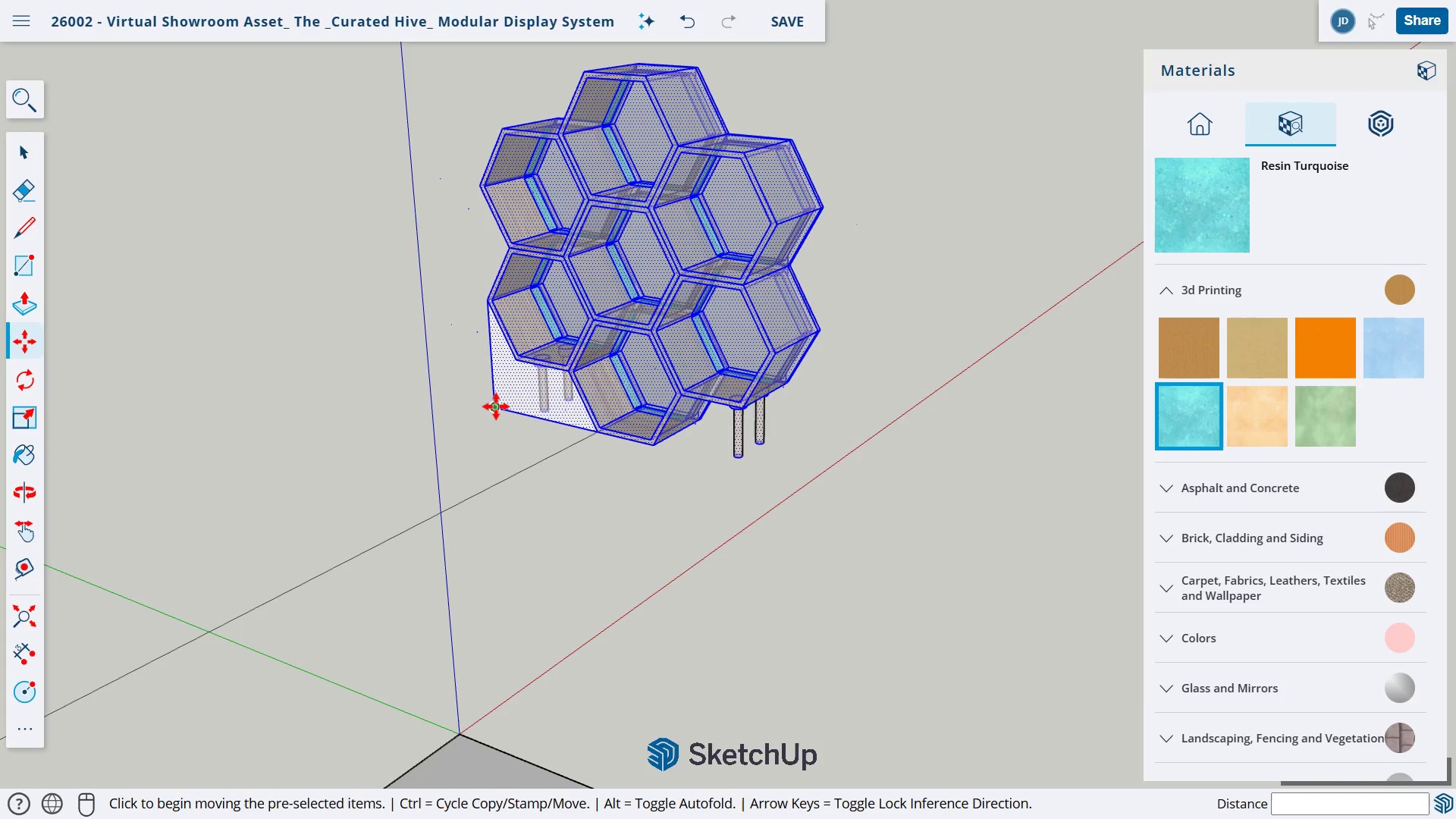 
left_click_drag(start_coordinate=[495, 406], to_coordinate=[462, 735])
 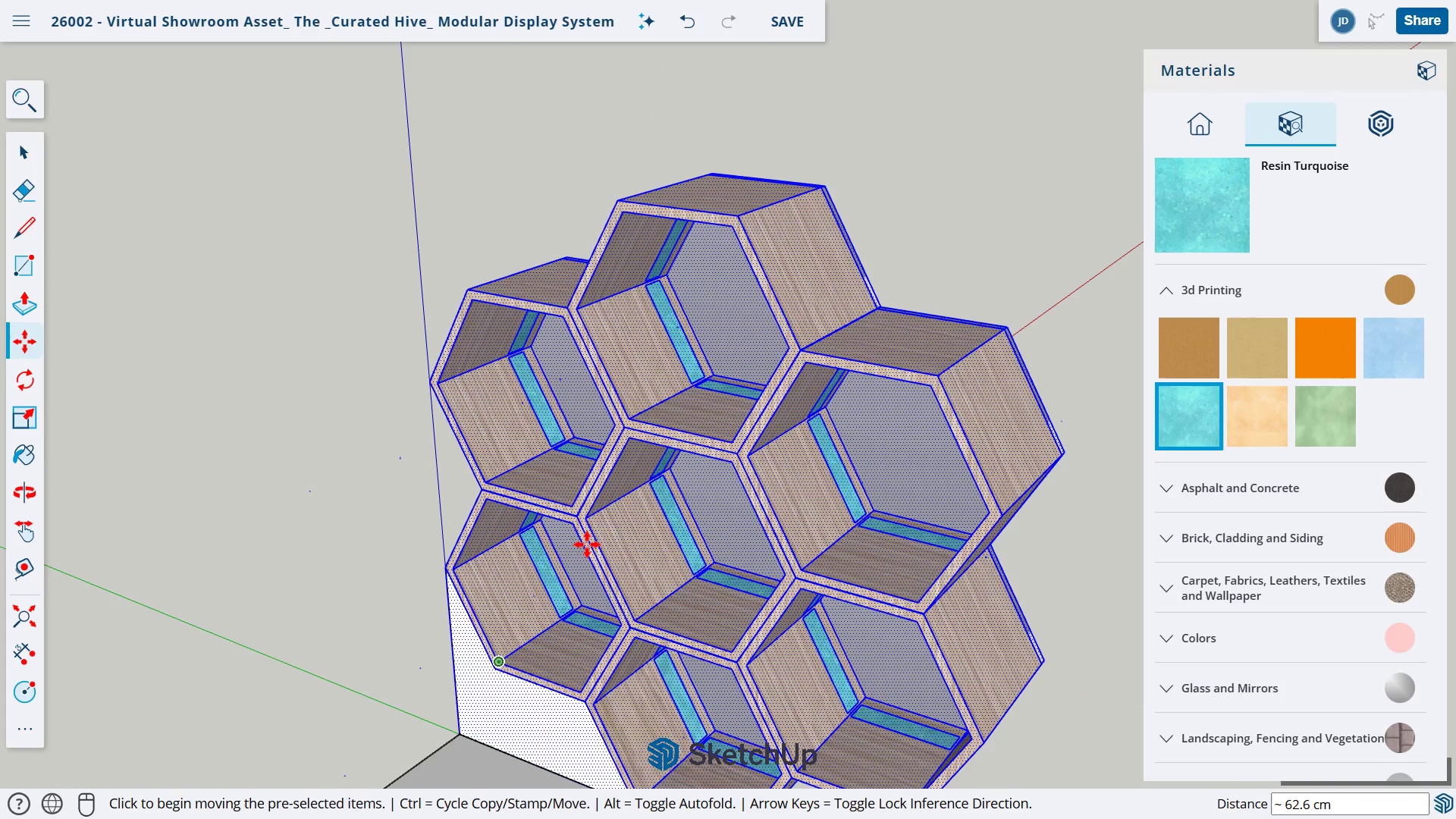 
scroll: coordinate [612, 525], scroll_direction: down, amount: 6.0
 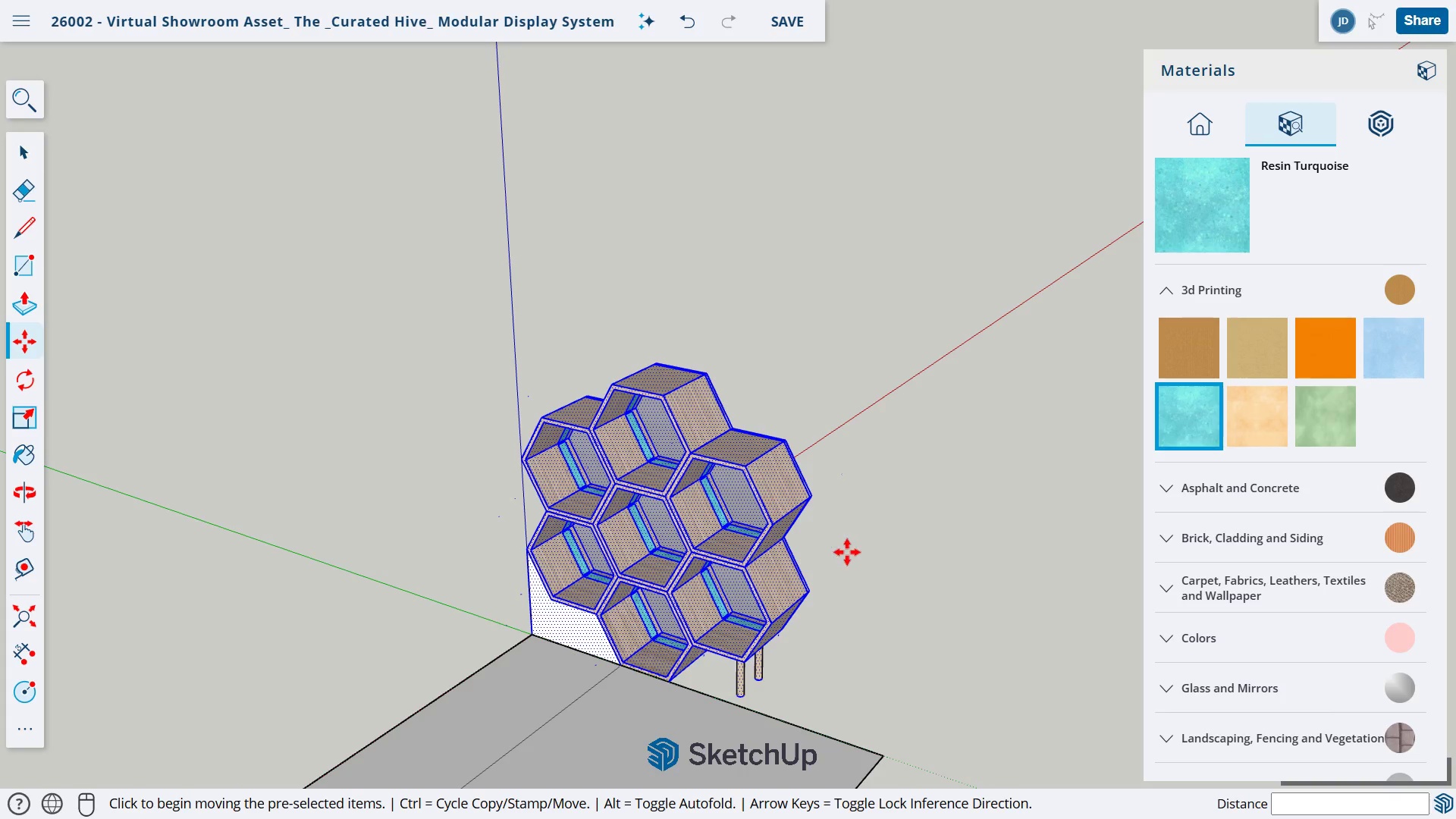 
left_click_drag(start_coordinate=[859, 560], to_coordinate=[780, 436])
 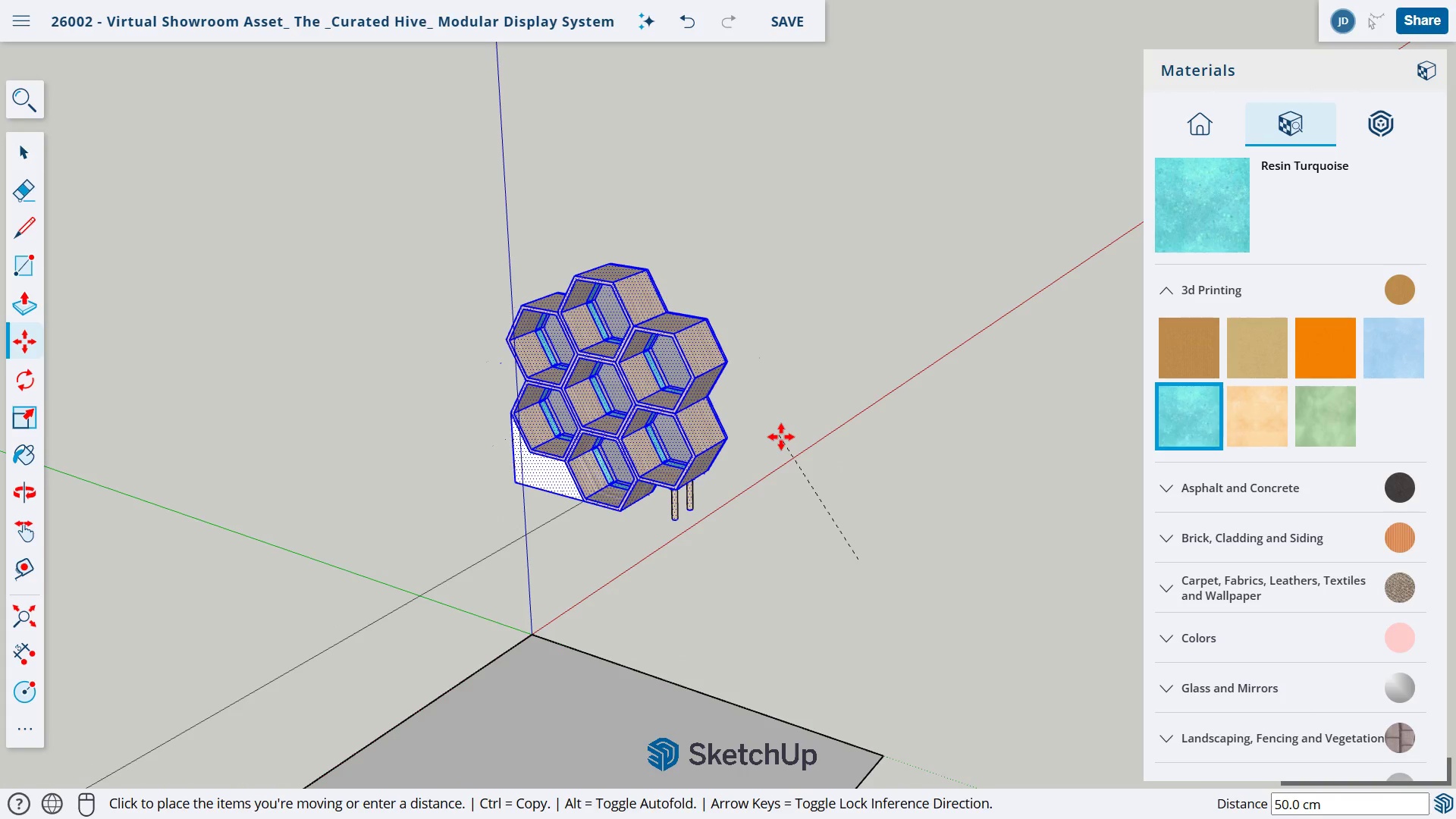 
key(Control+Z)
 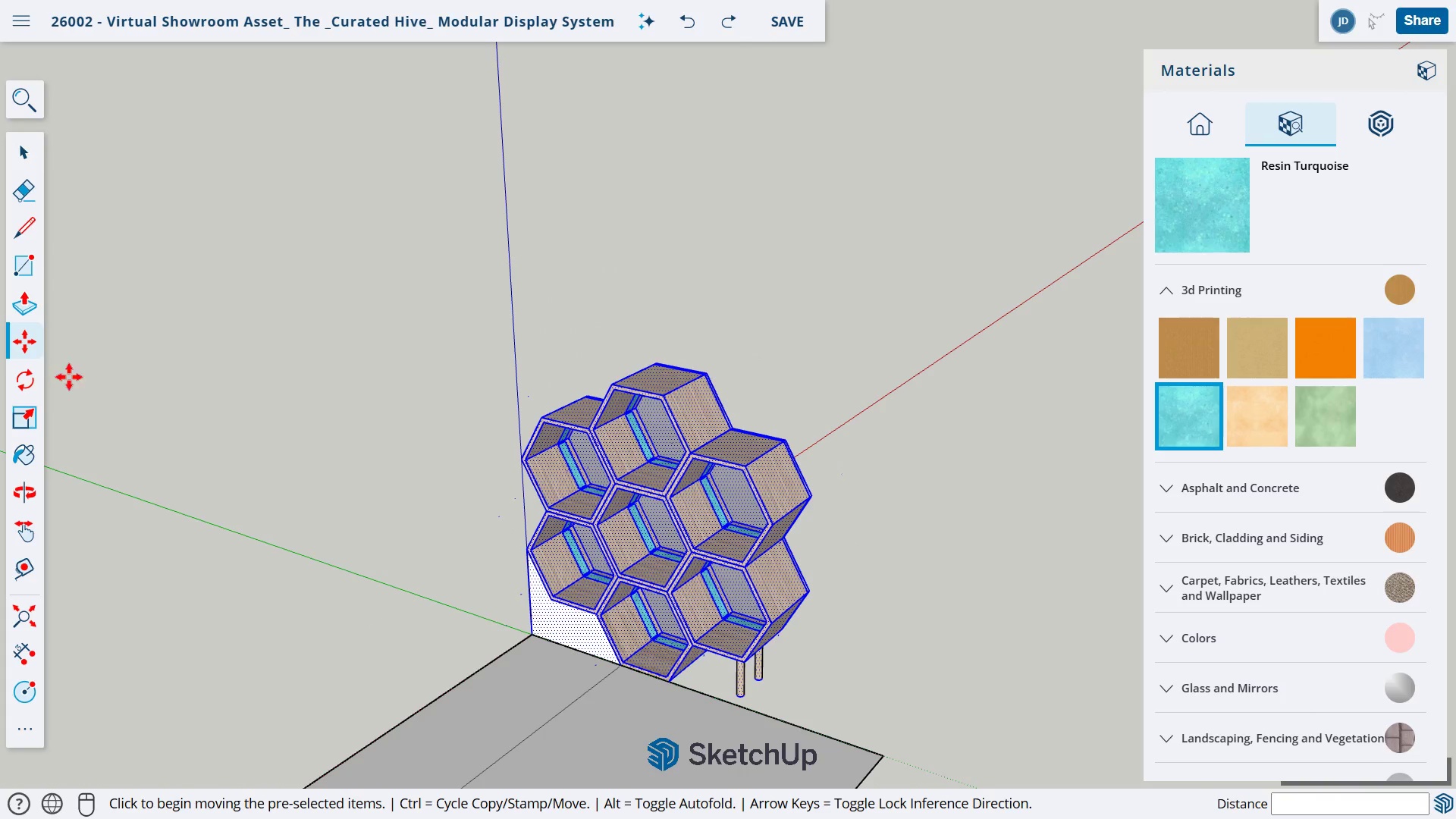 
left_click([22, 428])
 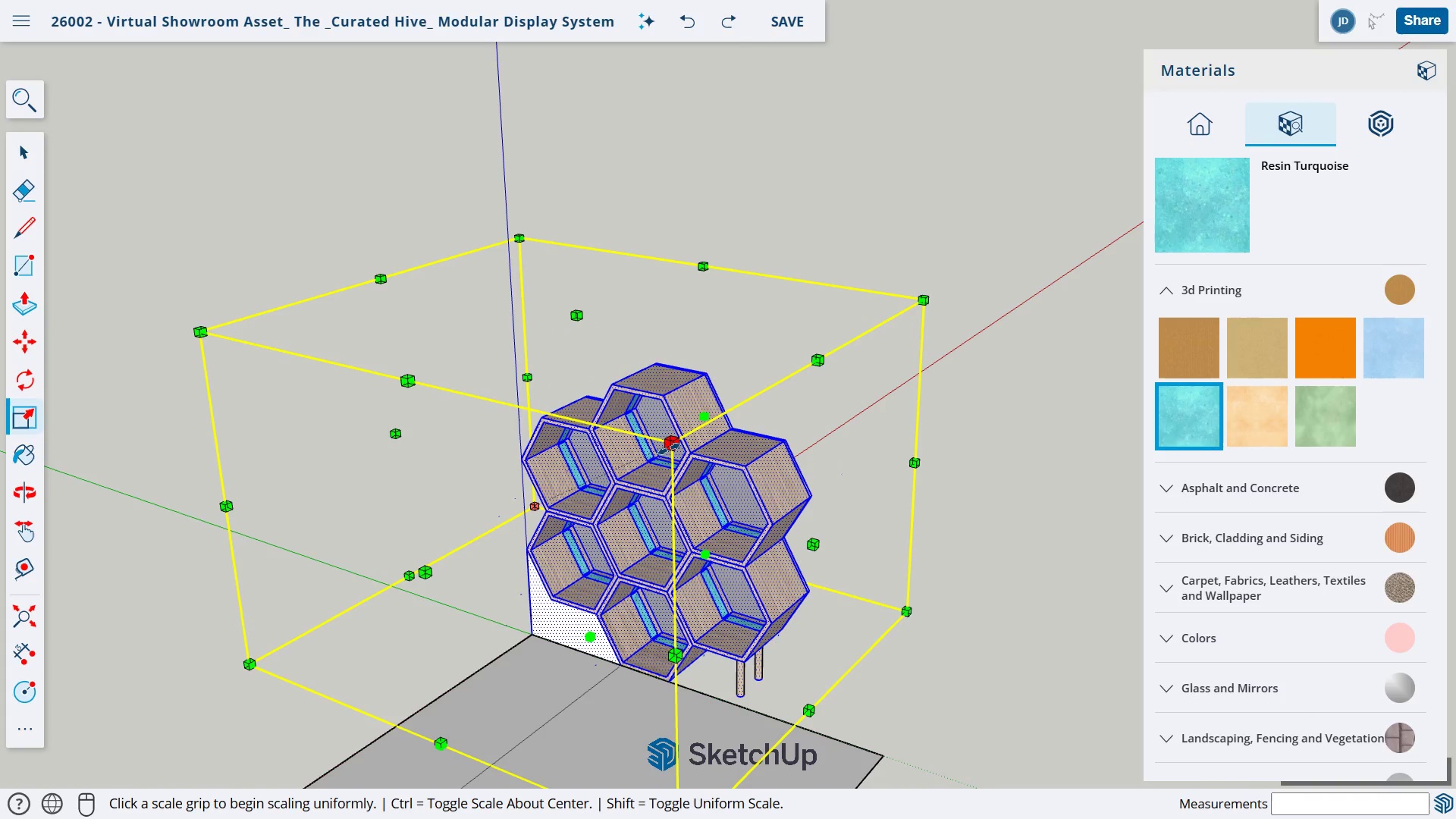 
left_click_drag(start_coordinate=[668, 446], to_coordinate=[739, 428])
 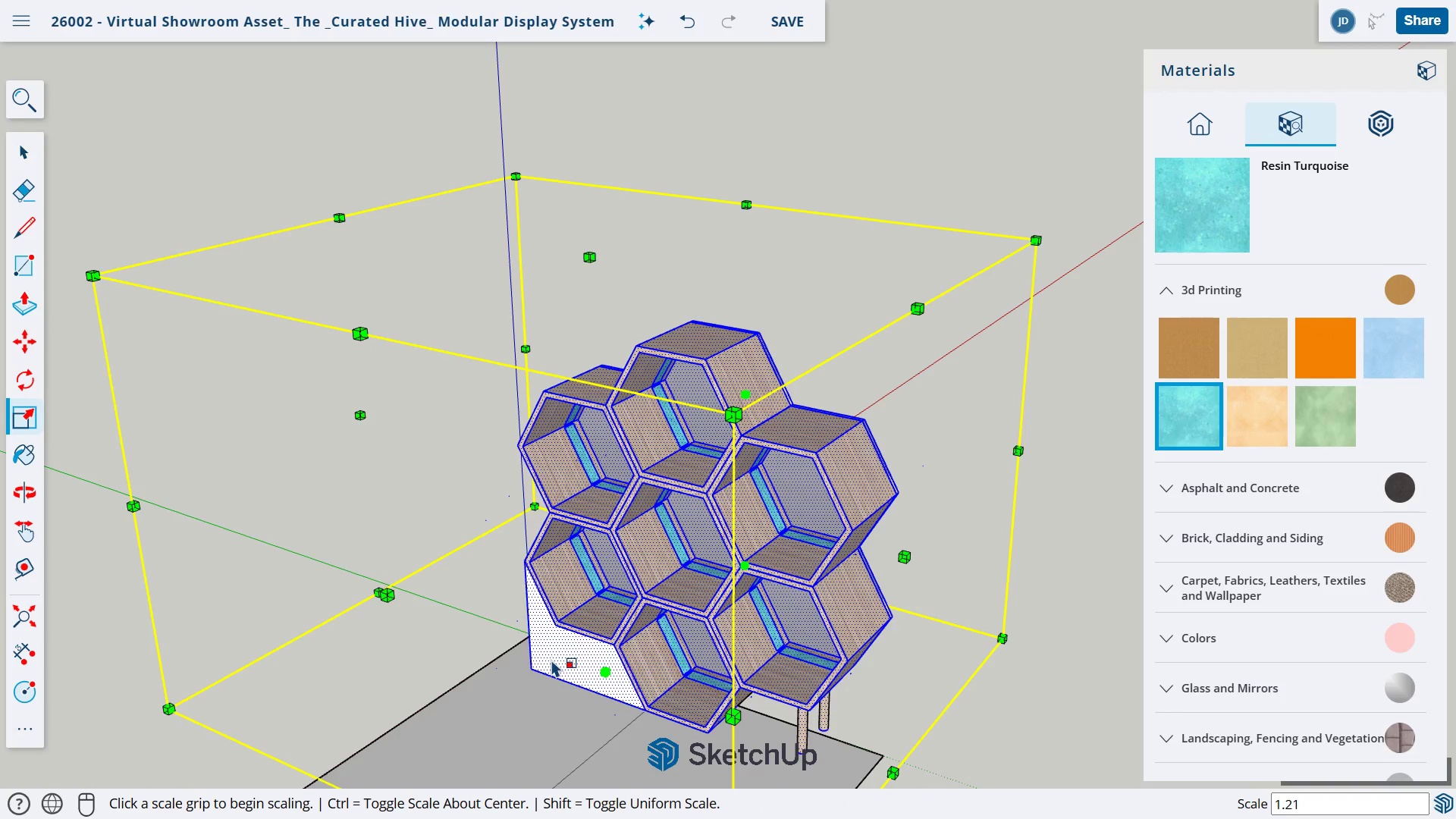 
type(ho)
 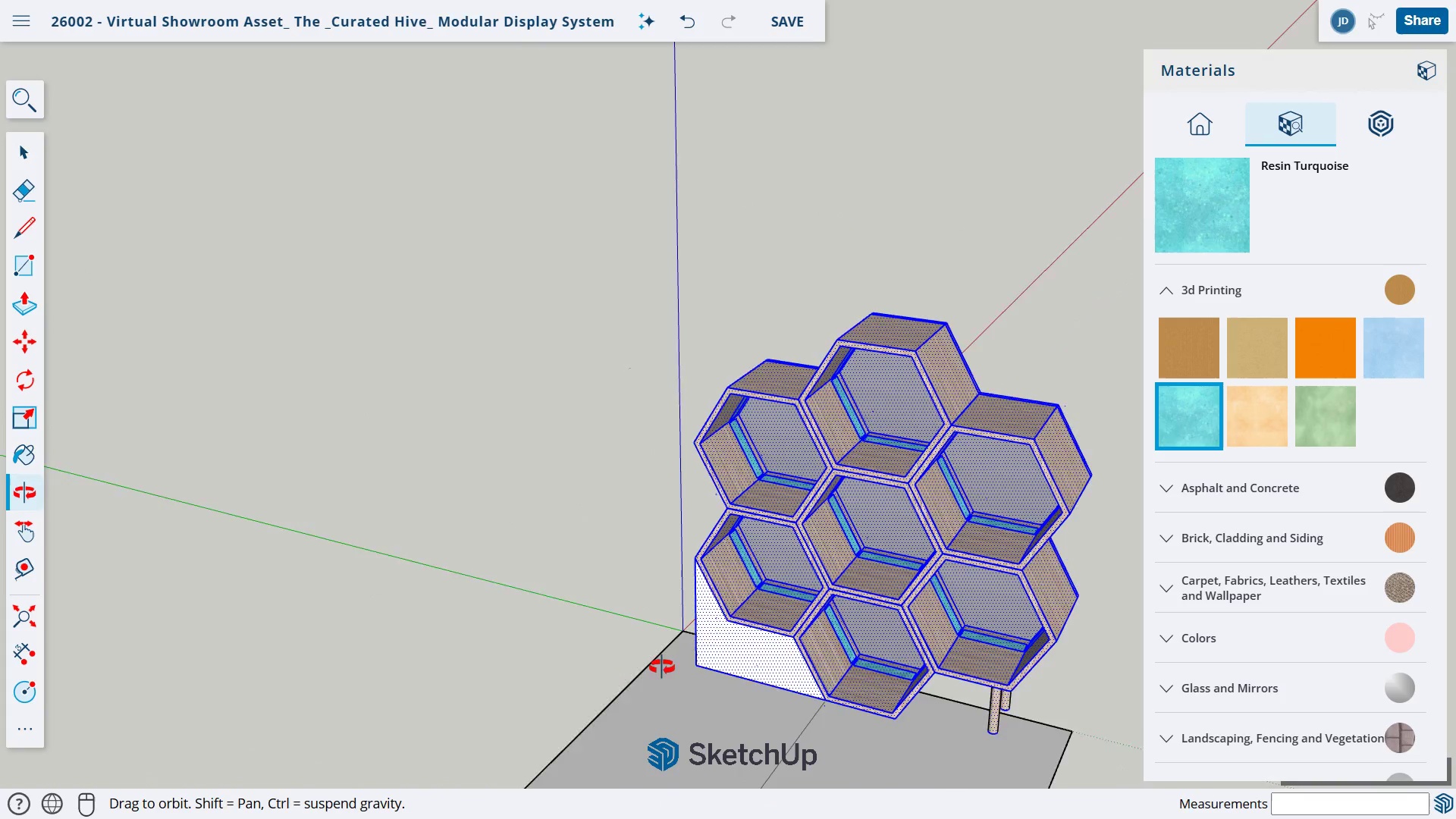 
left_click_drag(start_coordinate=[448, 676], to_coordinate=[617, 672])
 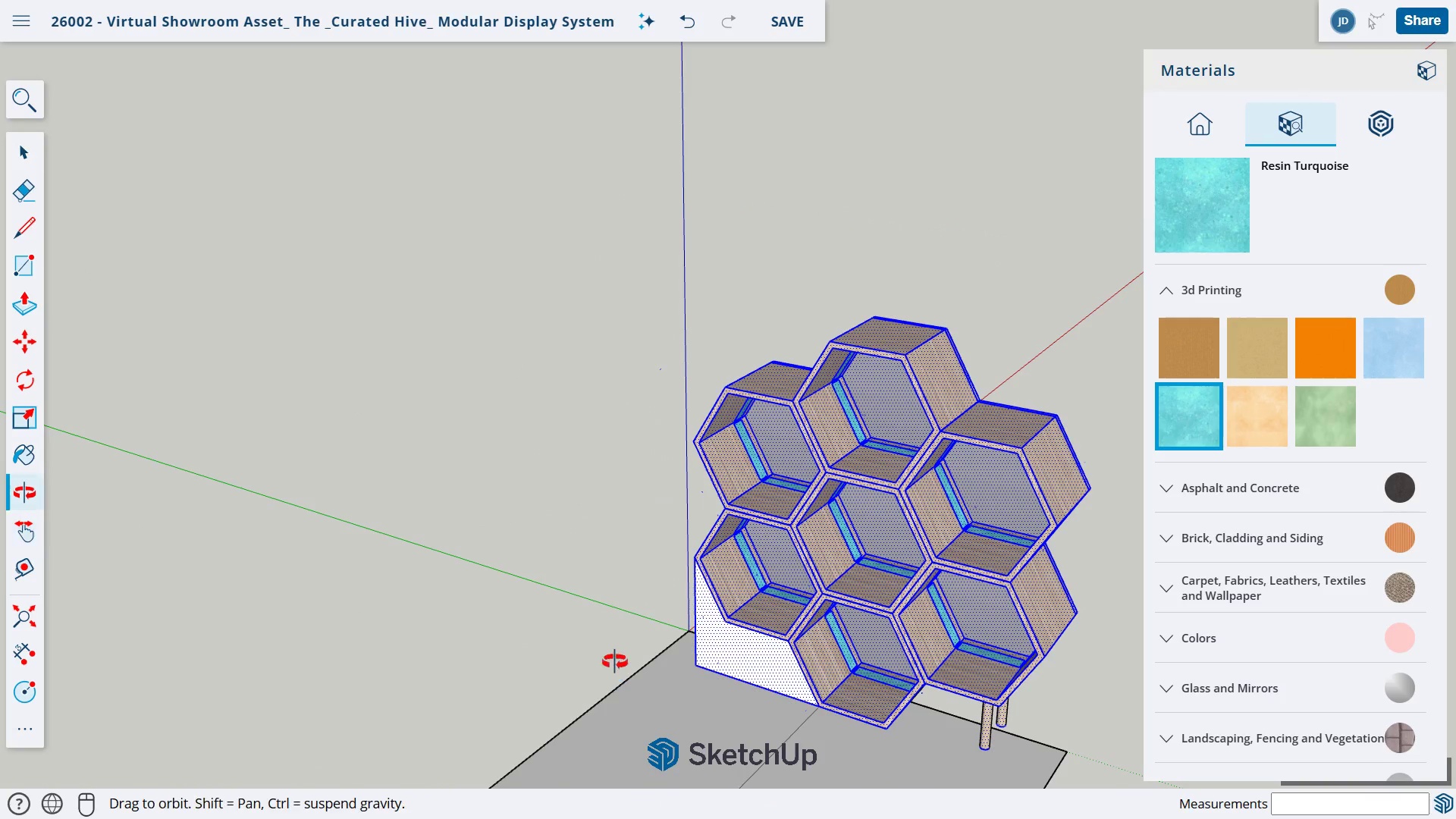 
left_click_drag(start_coordinate=[611, 661], to_coordinate=[902, 714])
 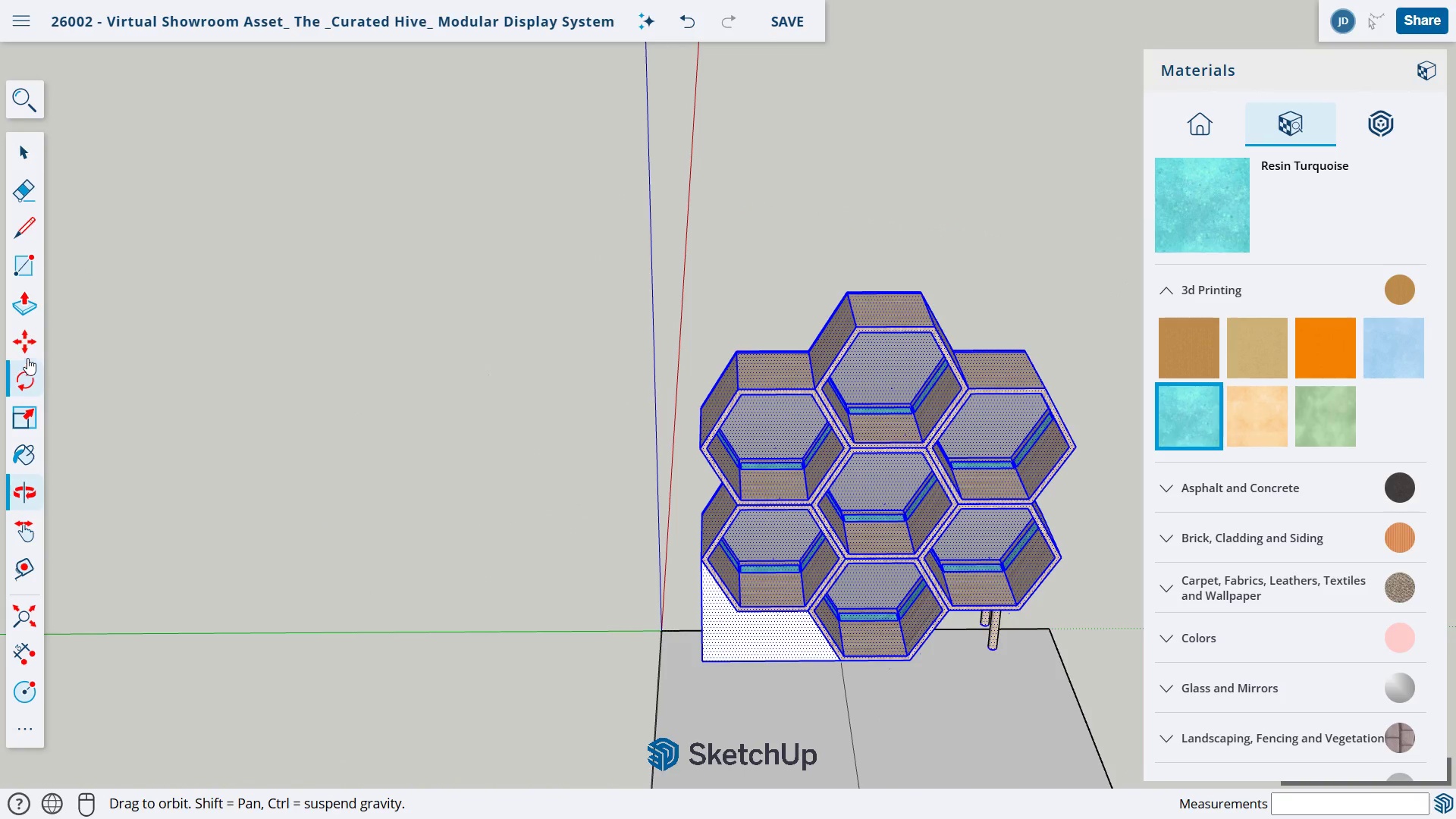 
left_click([22, 328])
 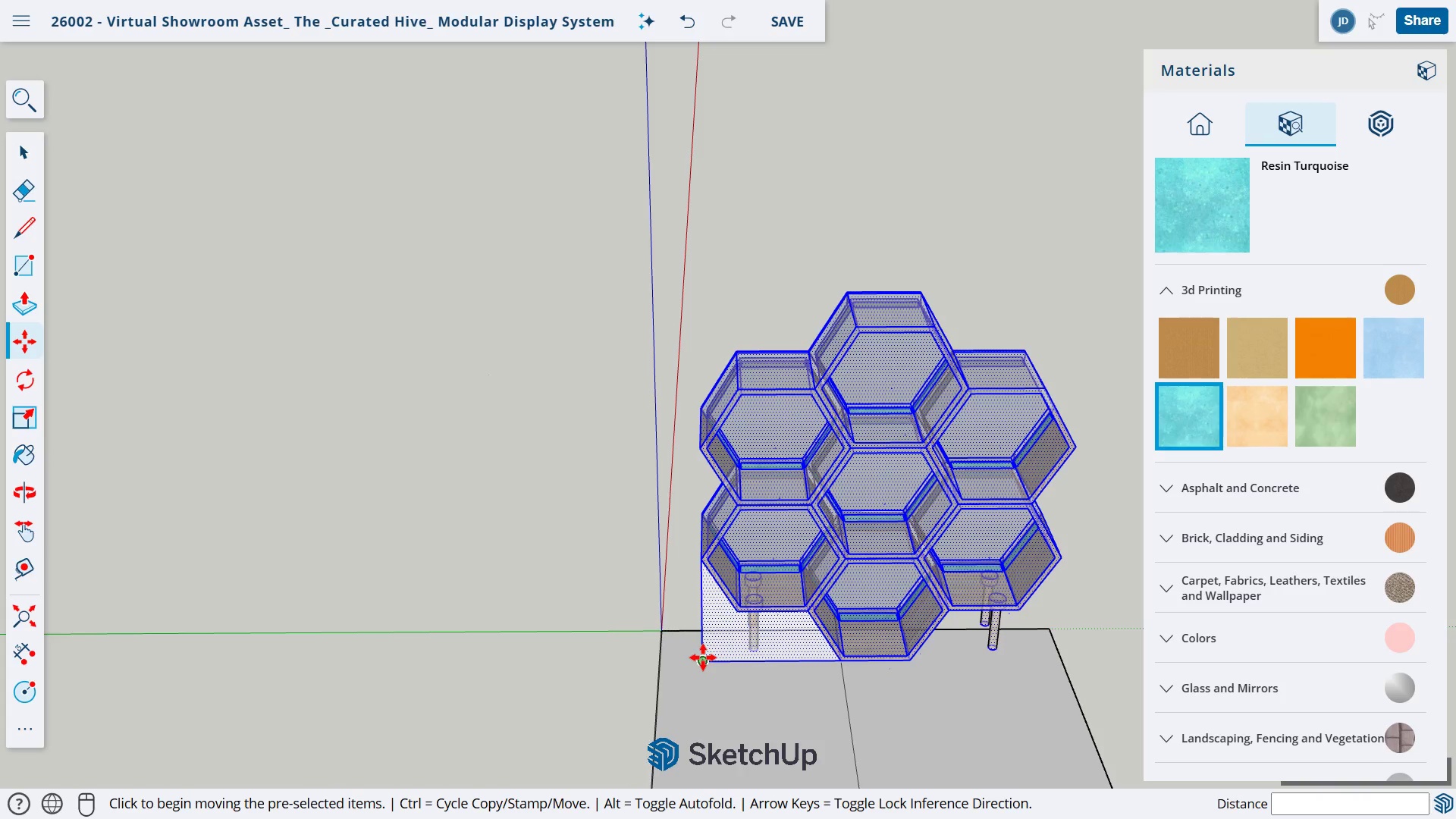 
left_click_drag(start_coordinate=[702, 659], to_coordinate=[657, 629])
 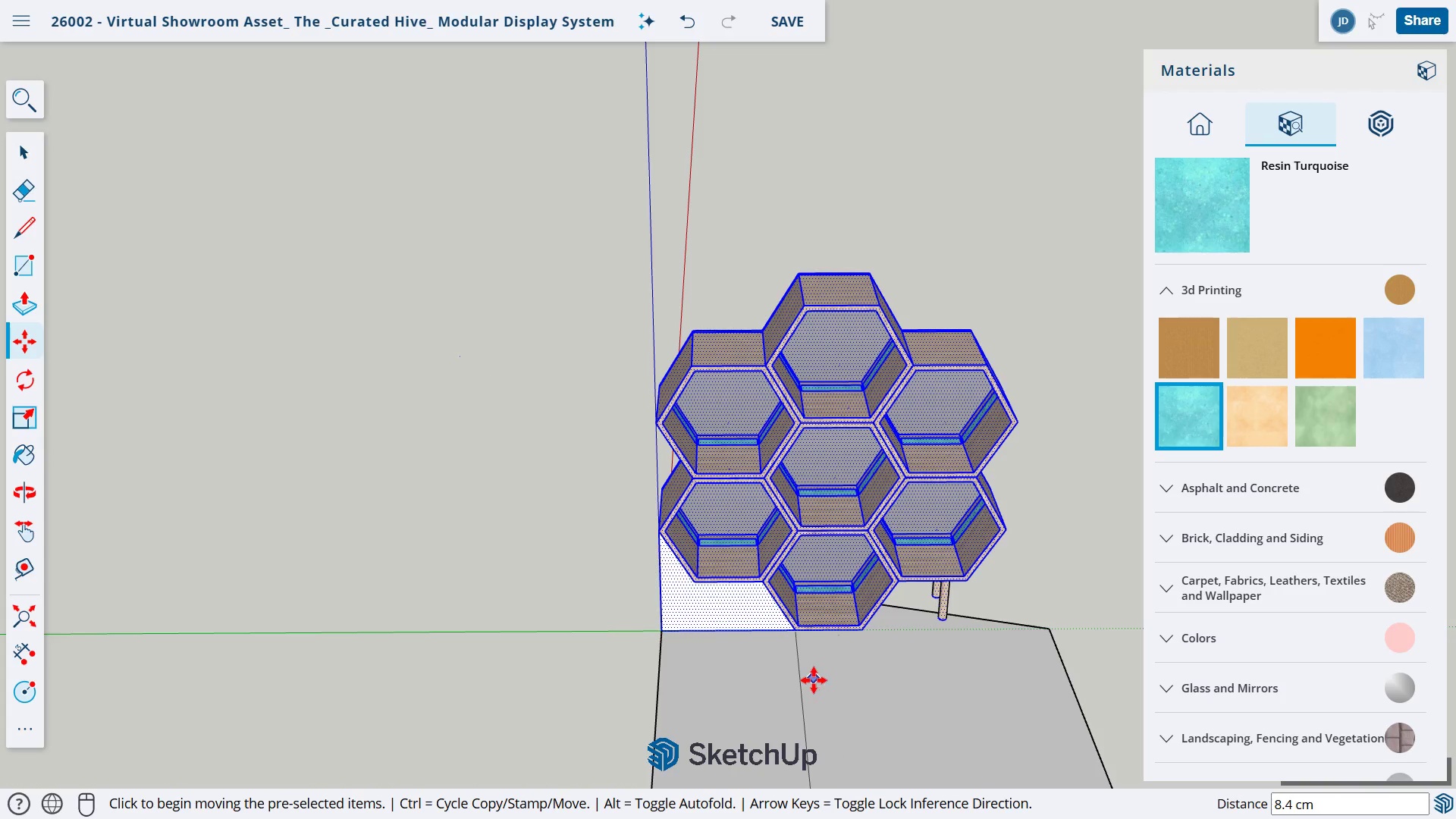 
key(E)
 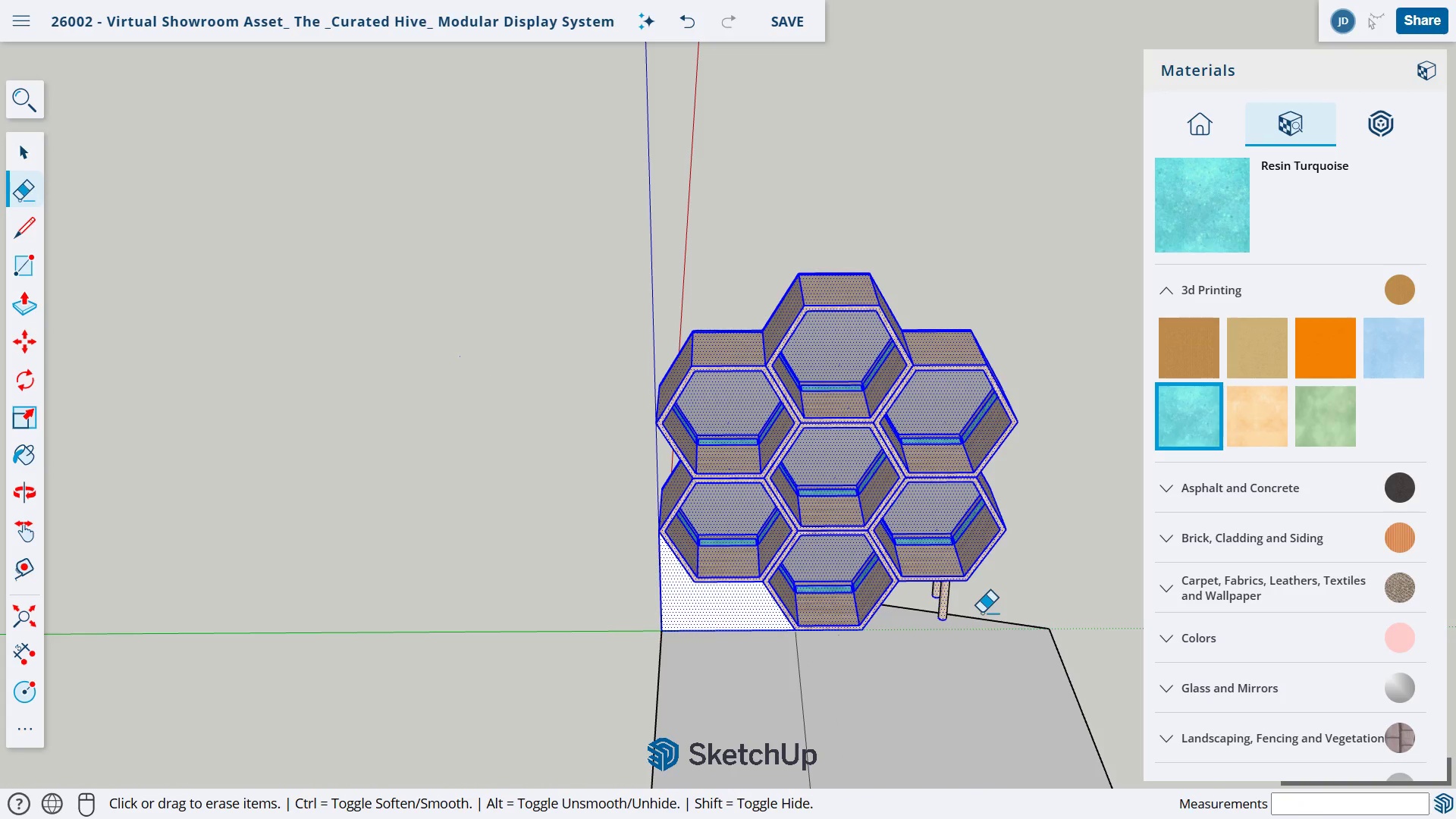 
left_click_drag(start_coordinate=[983, 613], to_coordinate=[980, 628])
 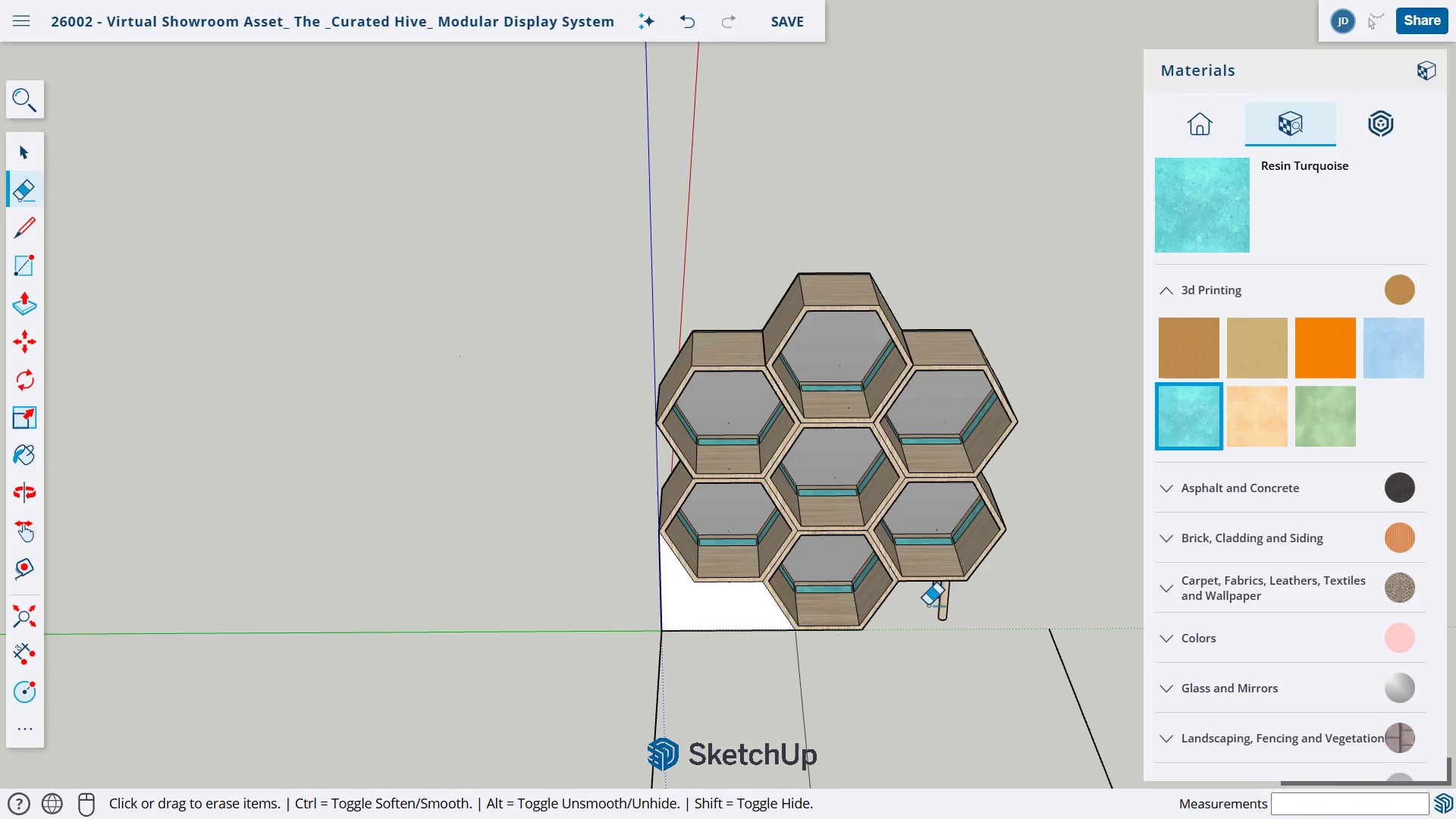 
key(O)
 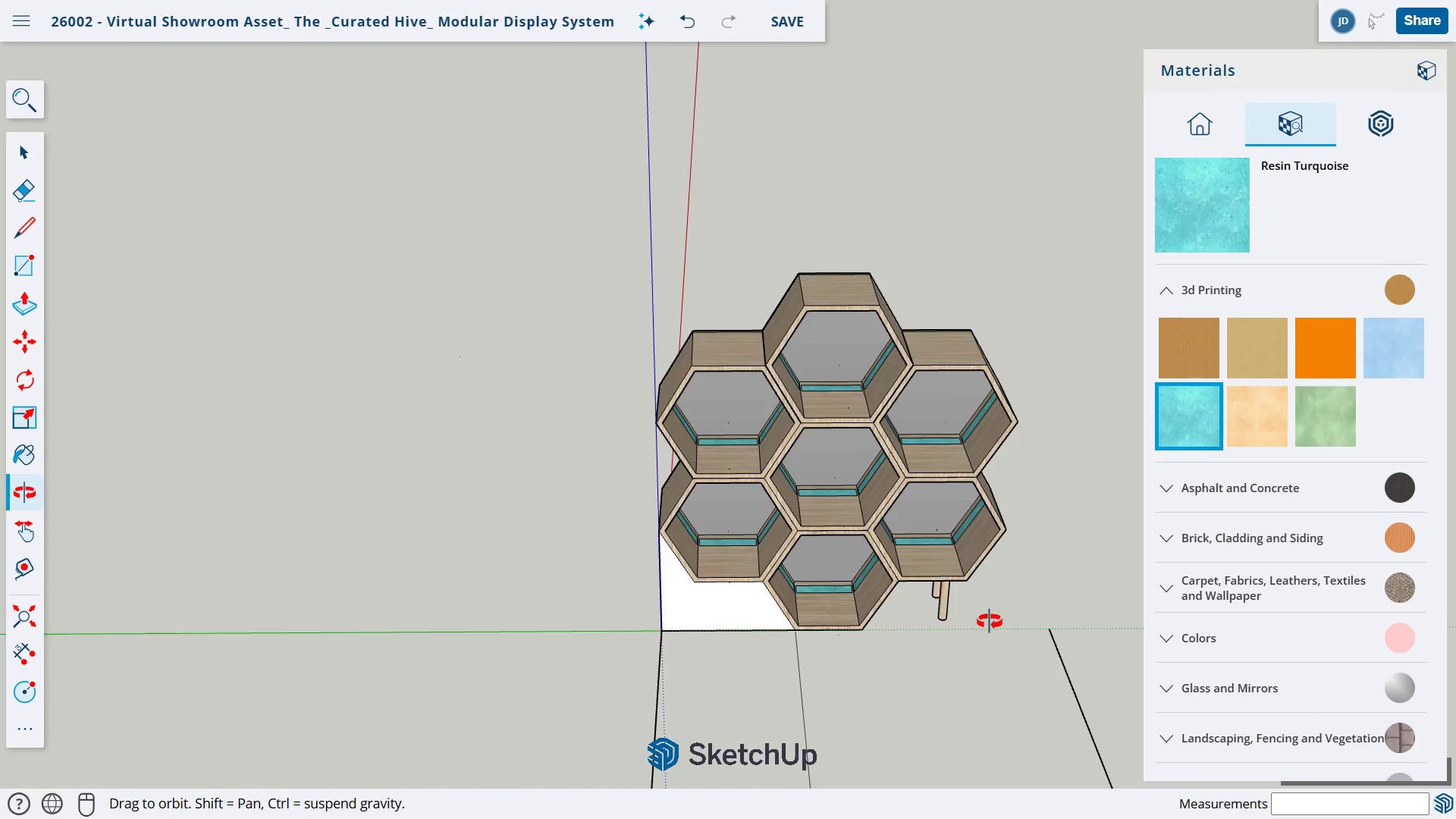 
left_click_drag(start_coordinate=[989, 621], to_coordinate=[479, 348])
 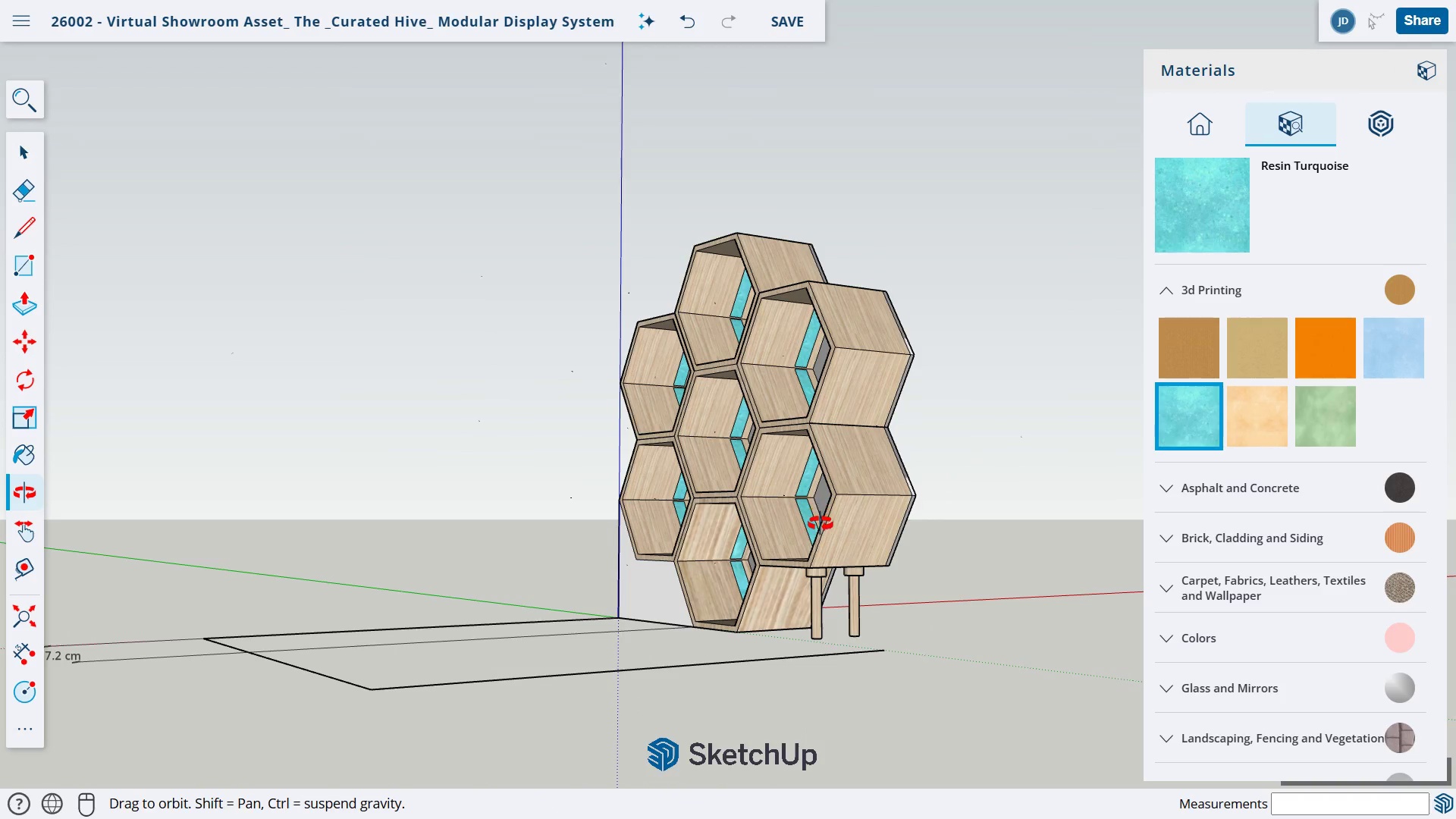 
left_click_drag(start_coordinate=[824, 521], to_coordinate=[218, 491])
 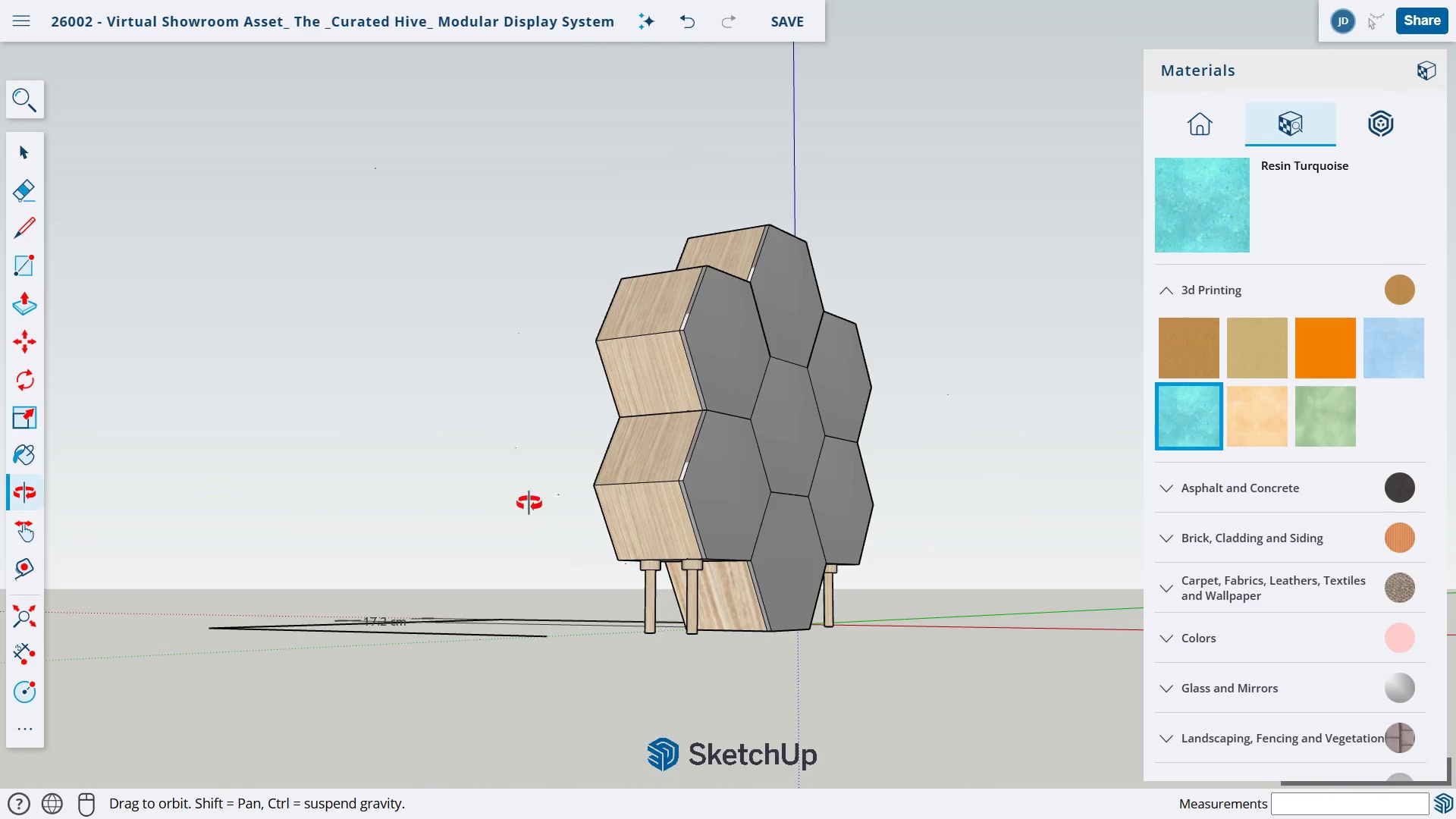 
left_click_drag(start_coordinate=[540, 502], to_coordinate=[1188, 670])
 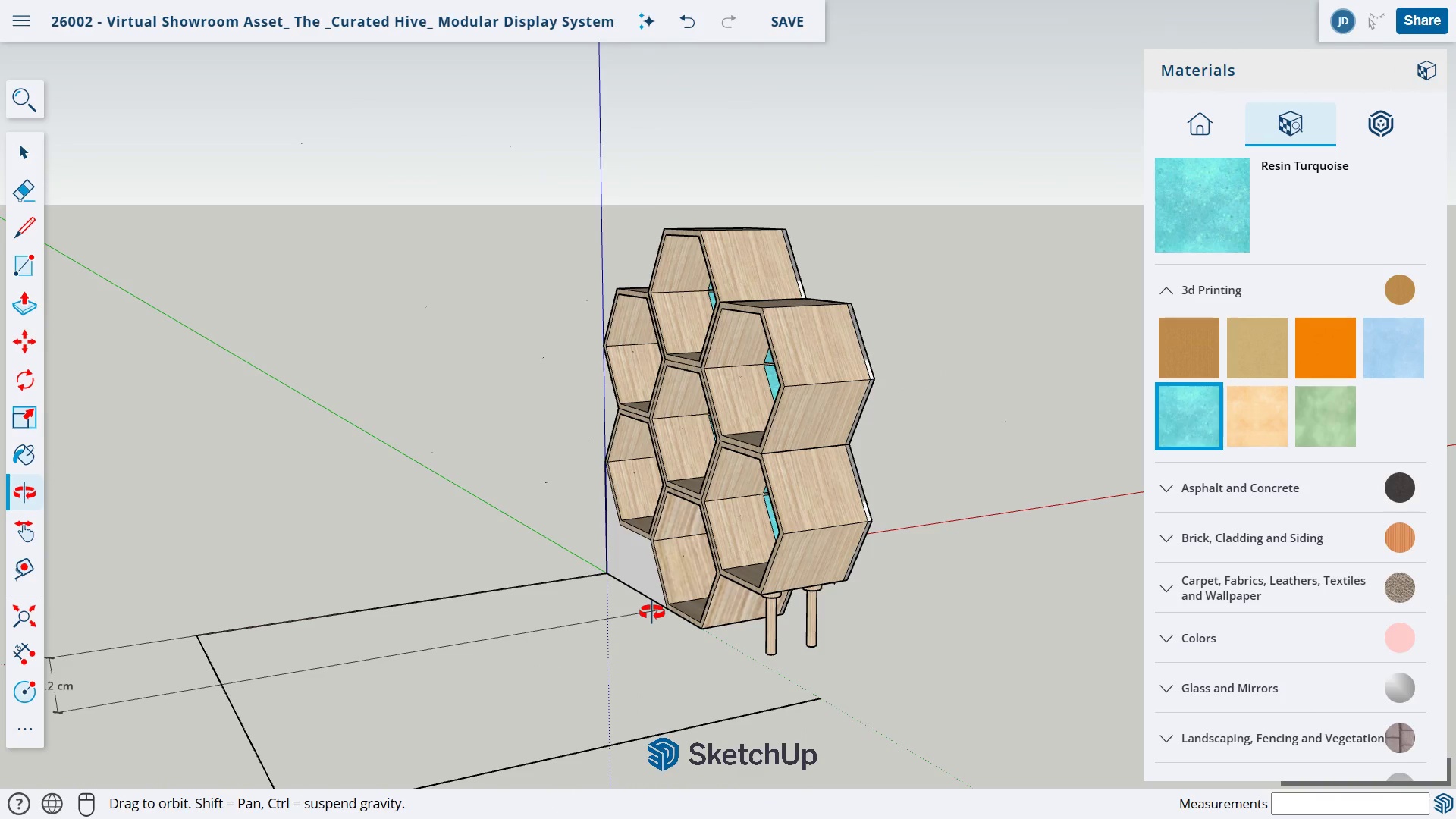 
left_click_drag(start_coordinate=[651, 612], to_coordinate=[971, 623])
 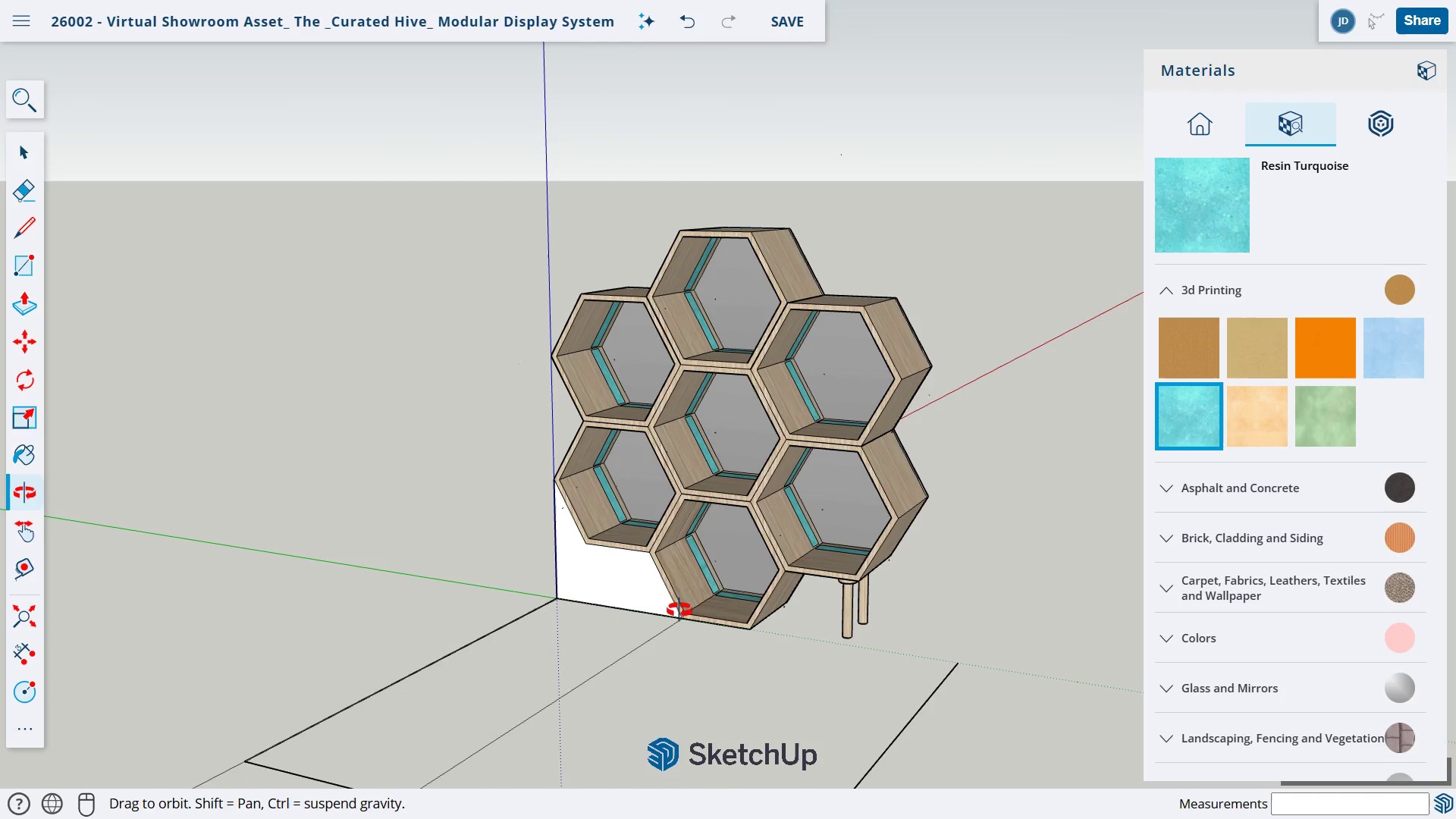 
left_click_drag(start_coordinate=[799, 612], to_coordinate=[682, 653])
 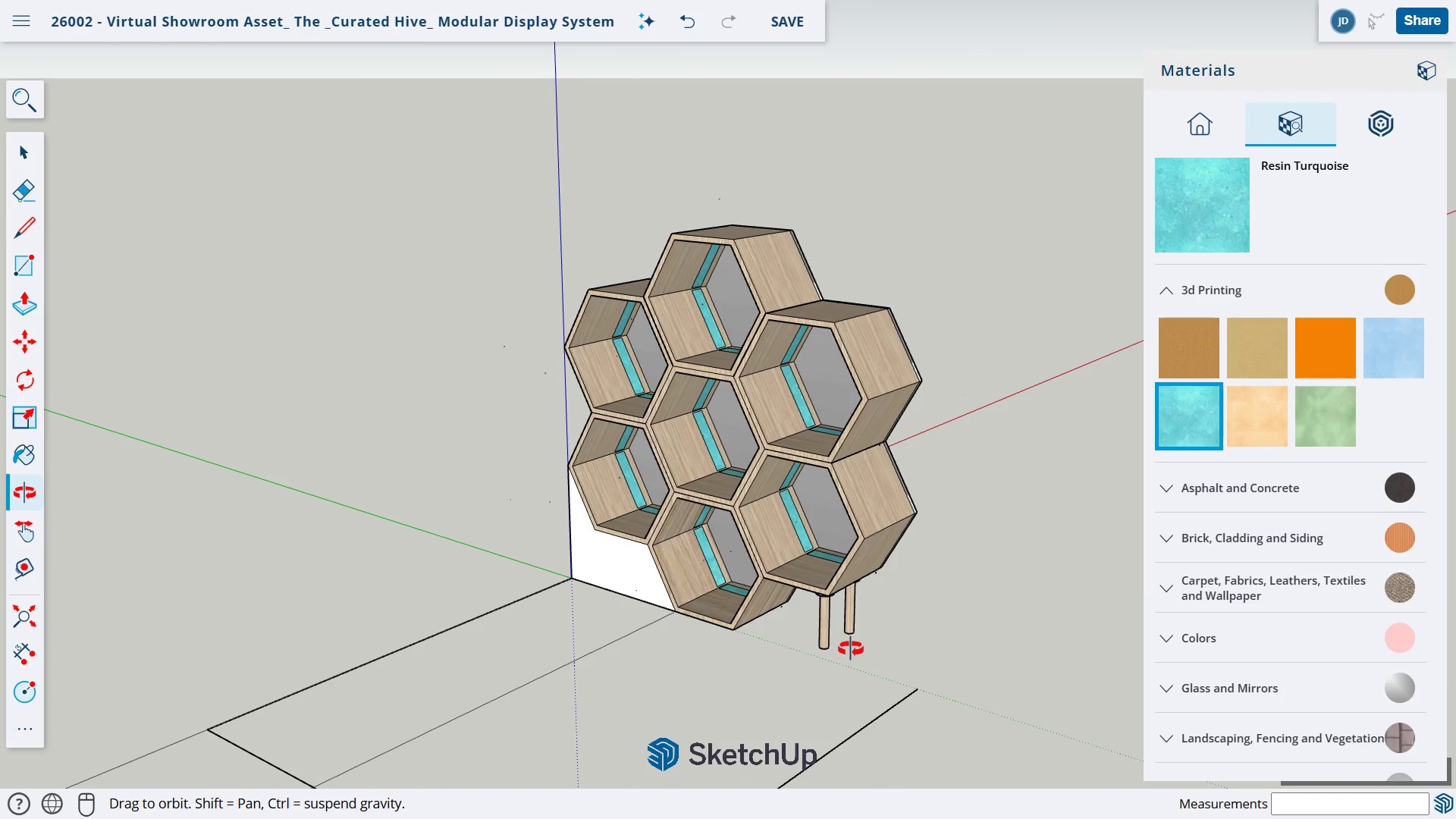 
key(L)
 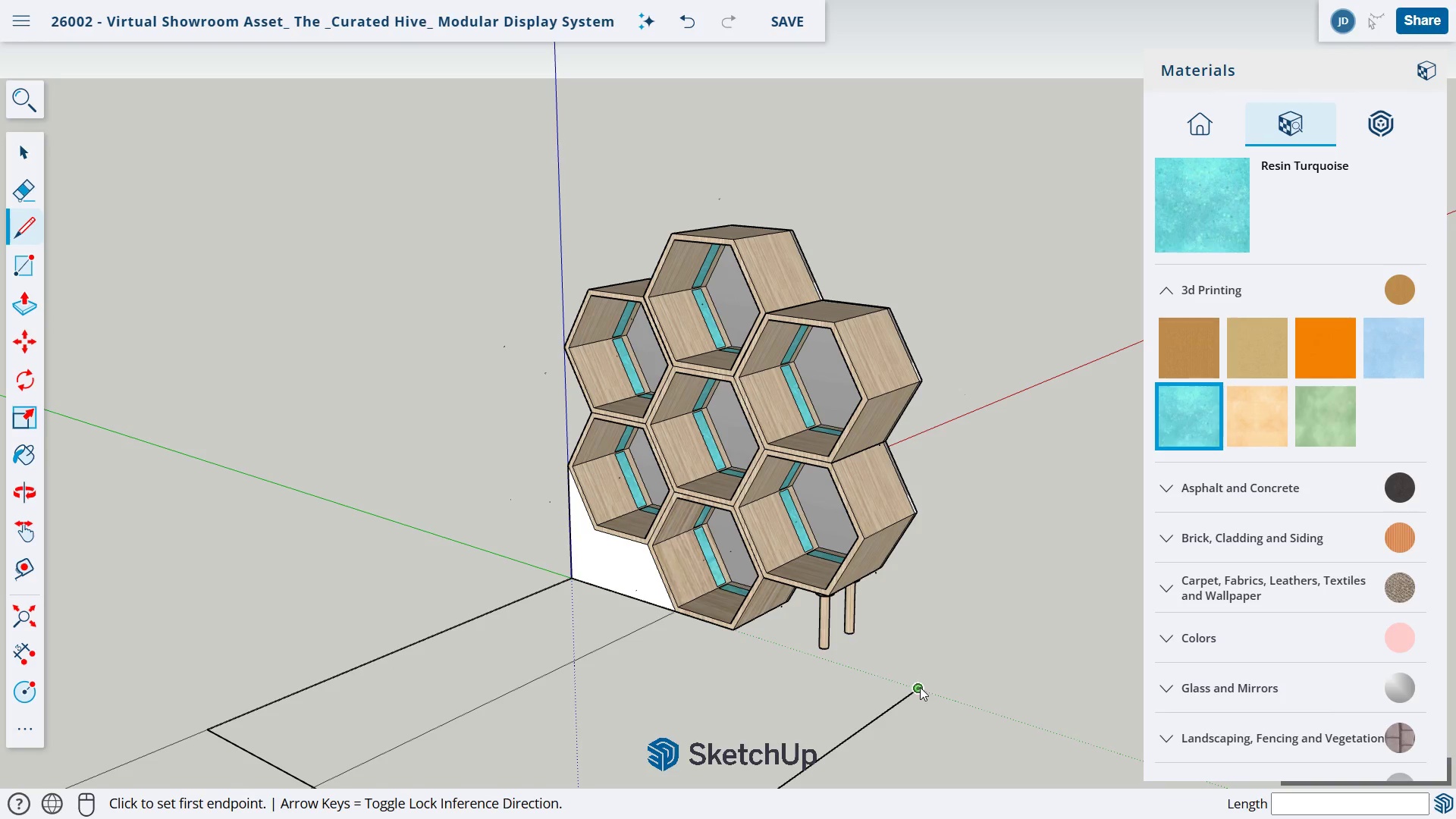 
left_click_drag(start_coordinate=[918, 689], to_coordinate=[934, 107])
 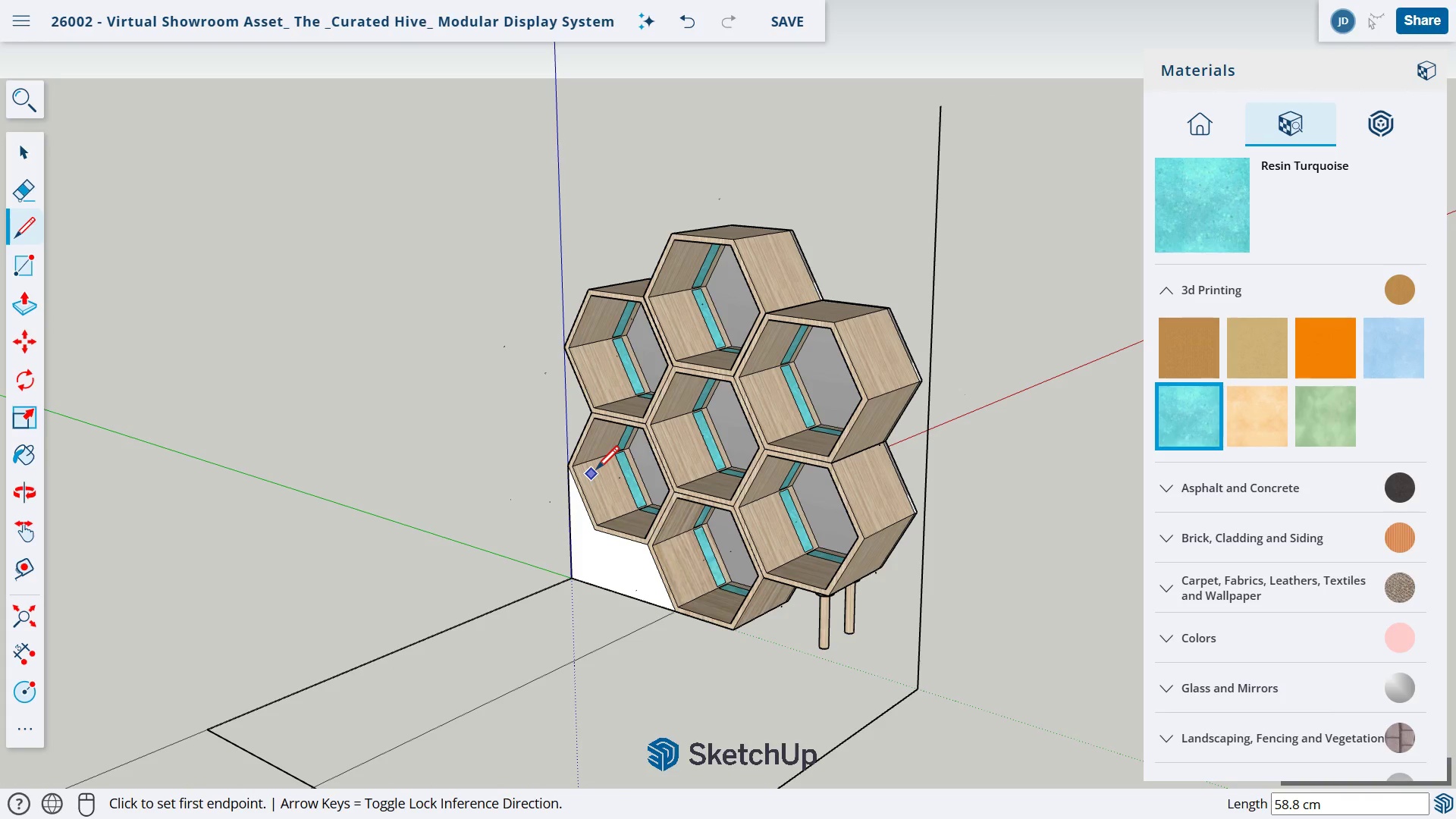 
wait(7.61)
 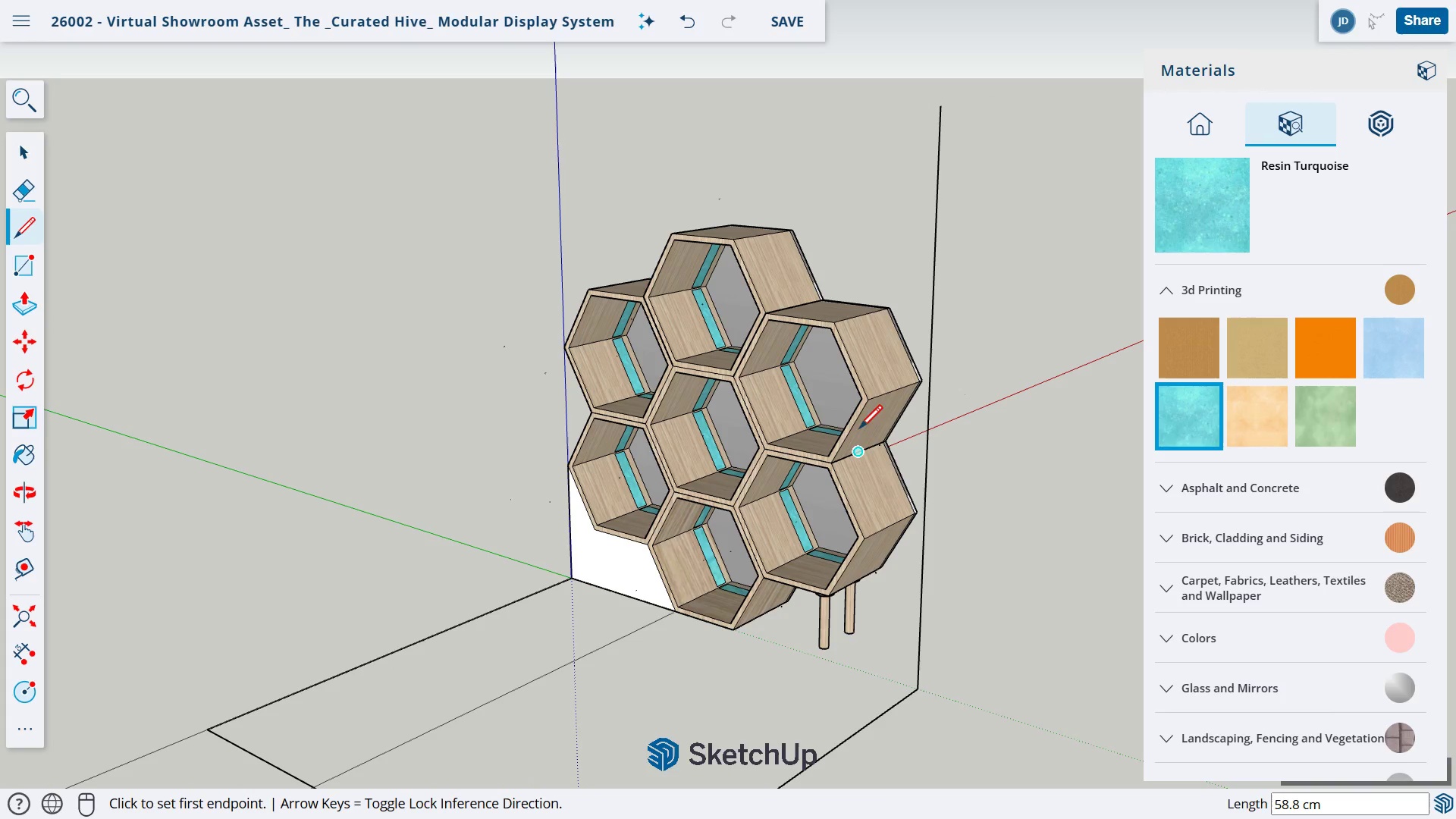 
key(Space)
 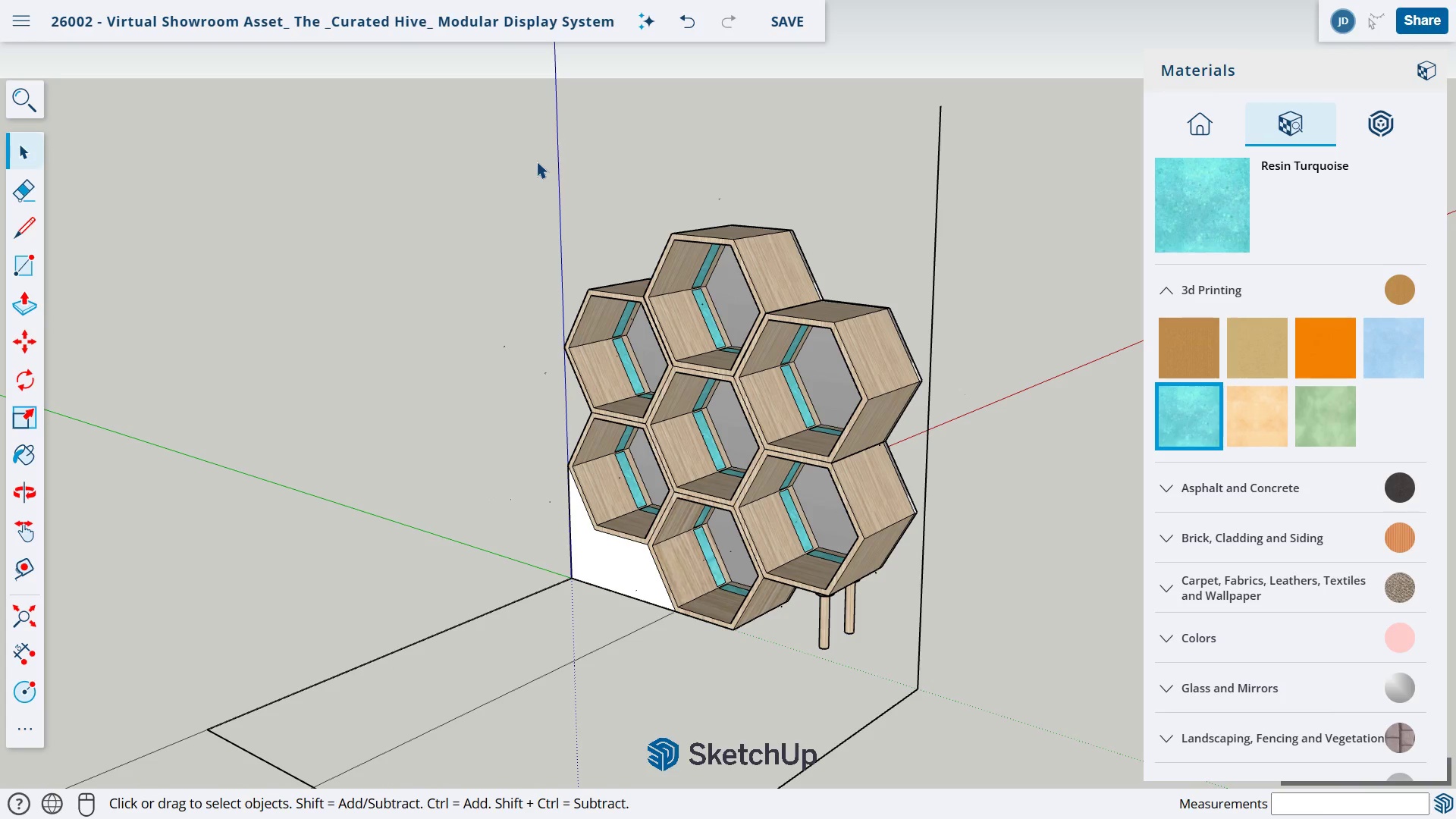 
left_click_drag(start_coordinate=[536, 162], to_coordinate=[902, 664])
 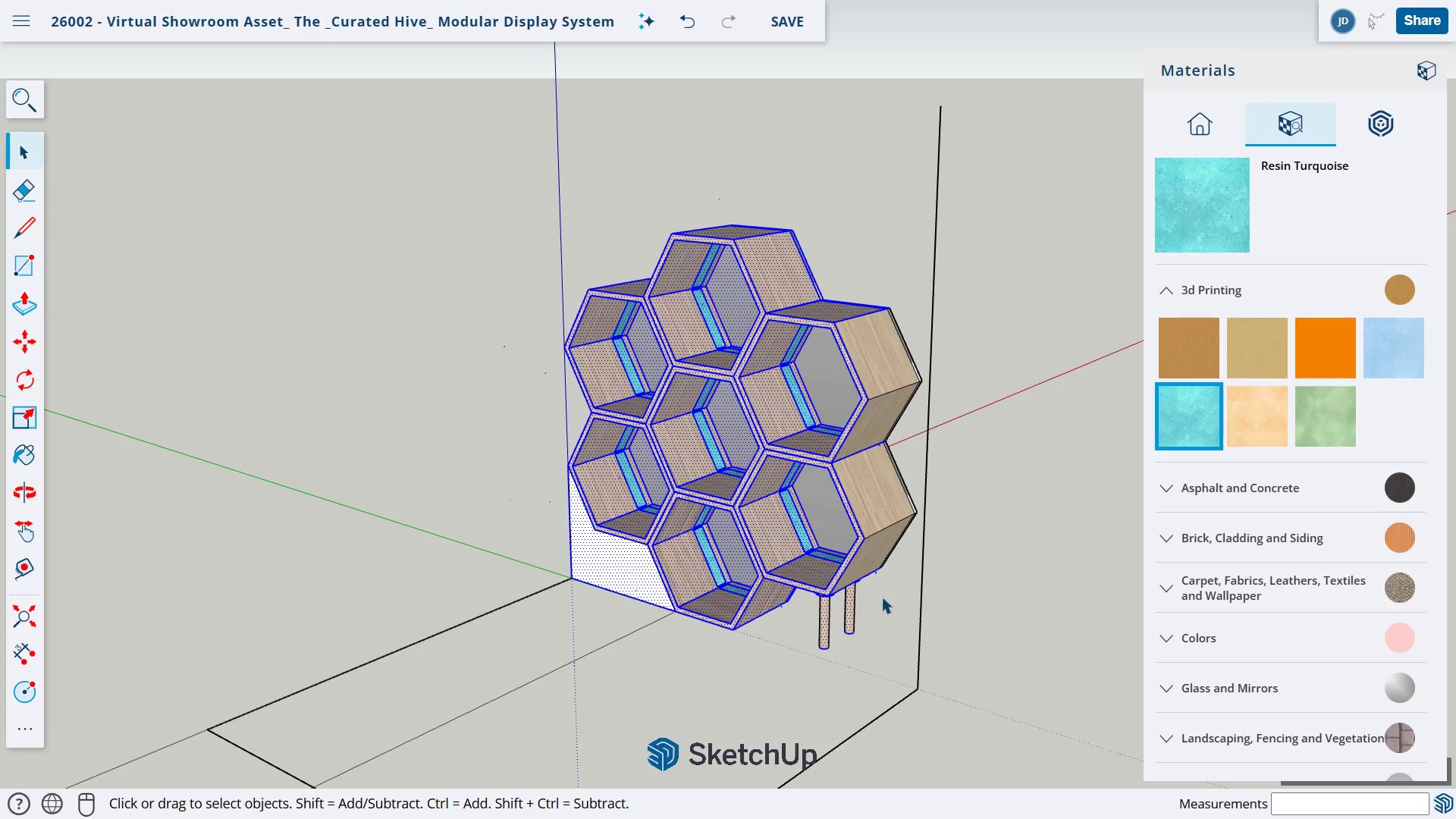 
key(Escape)
 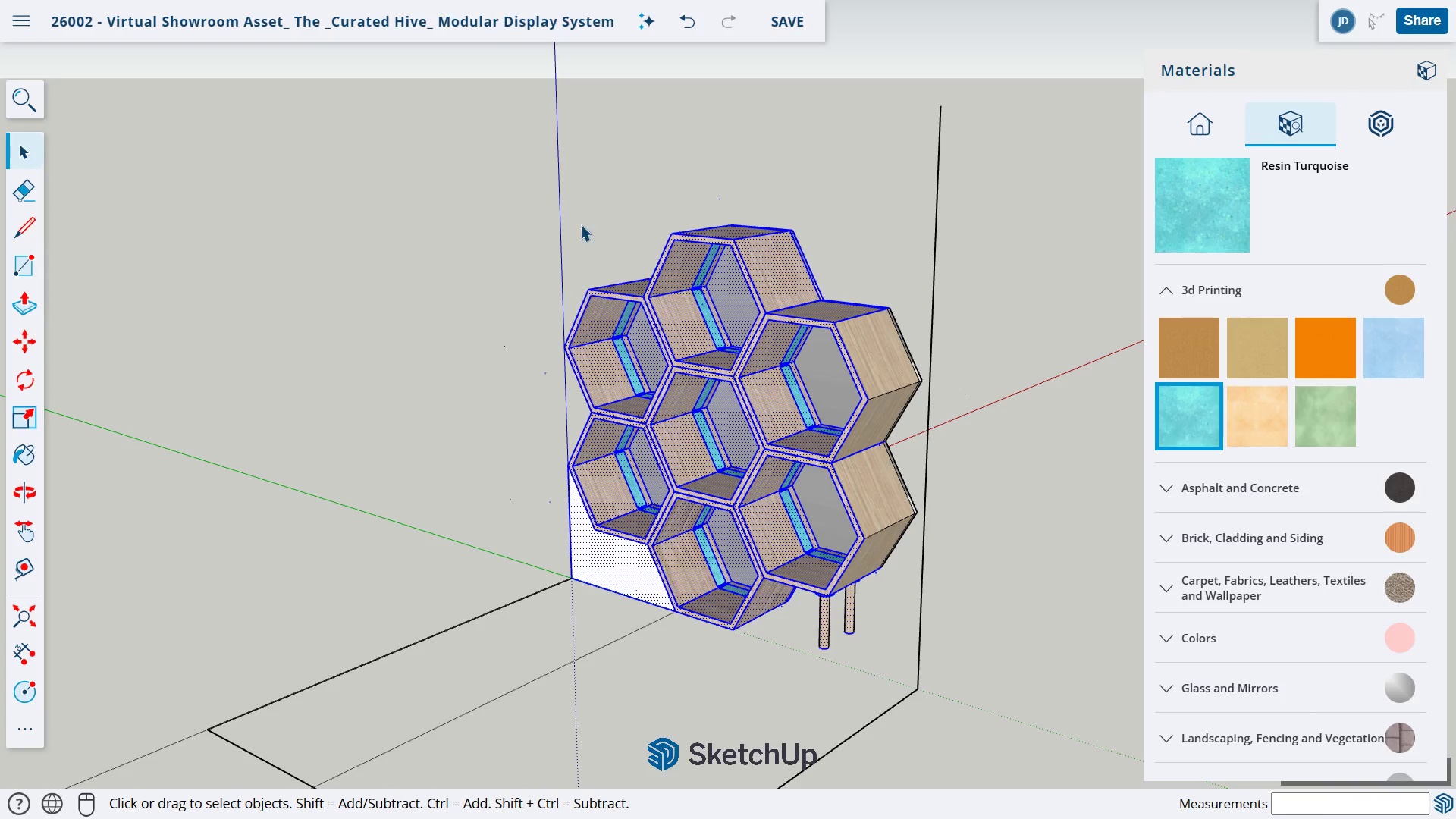 
left_click_drag(start_coordinate=[537, 175], to_coordinate=[968, 692])
 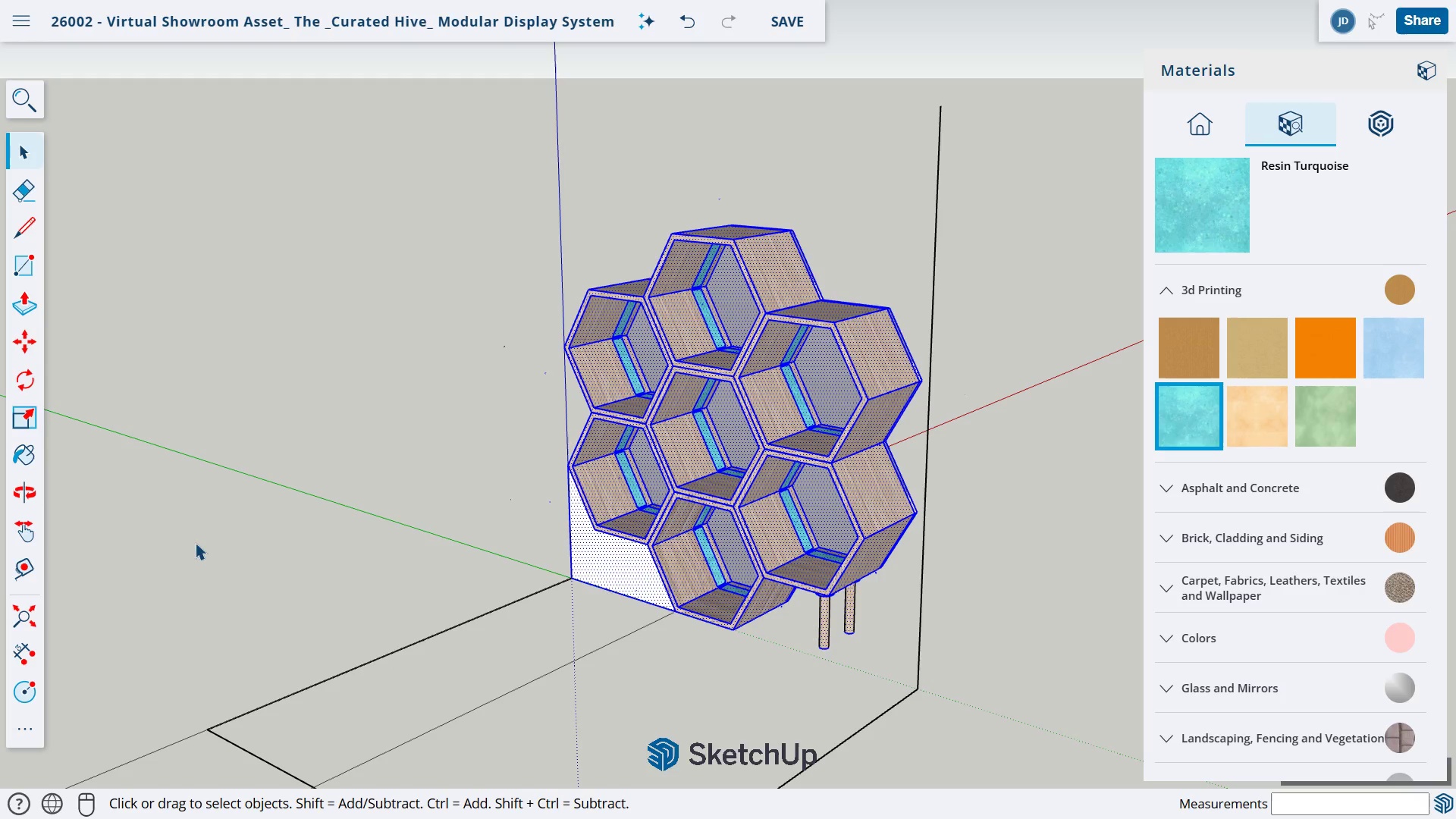 
left_click([27, 341])
 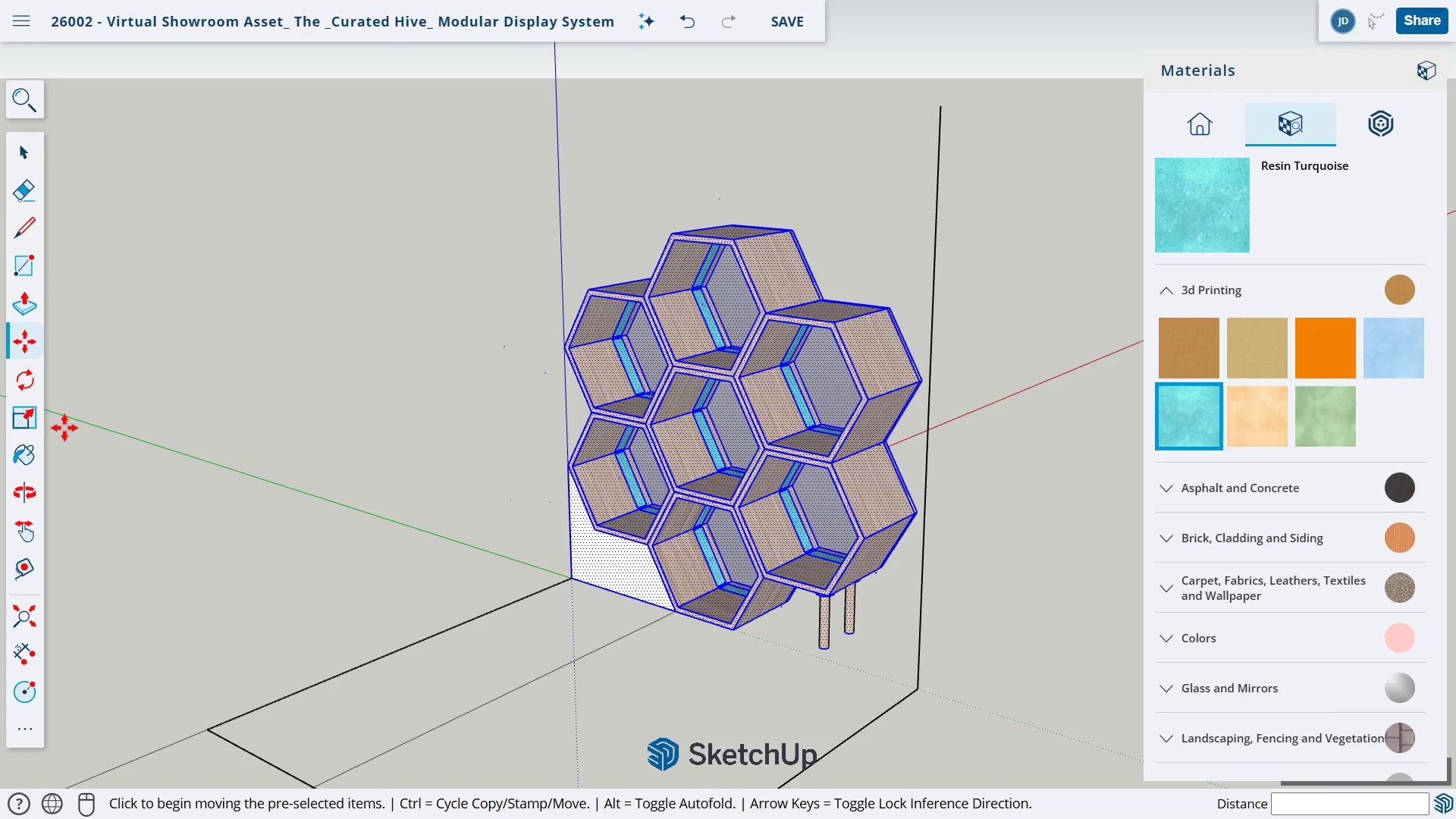 
left_click([39, 425])
 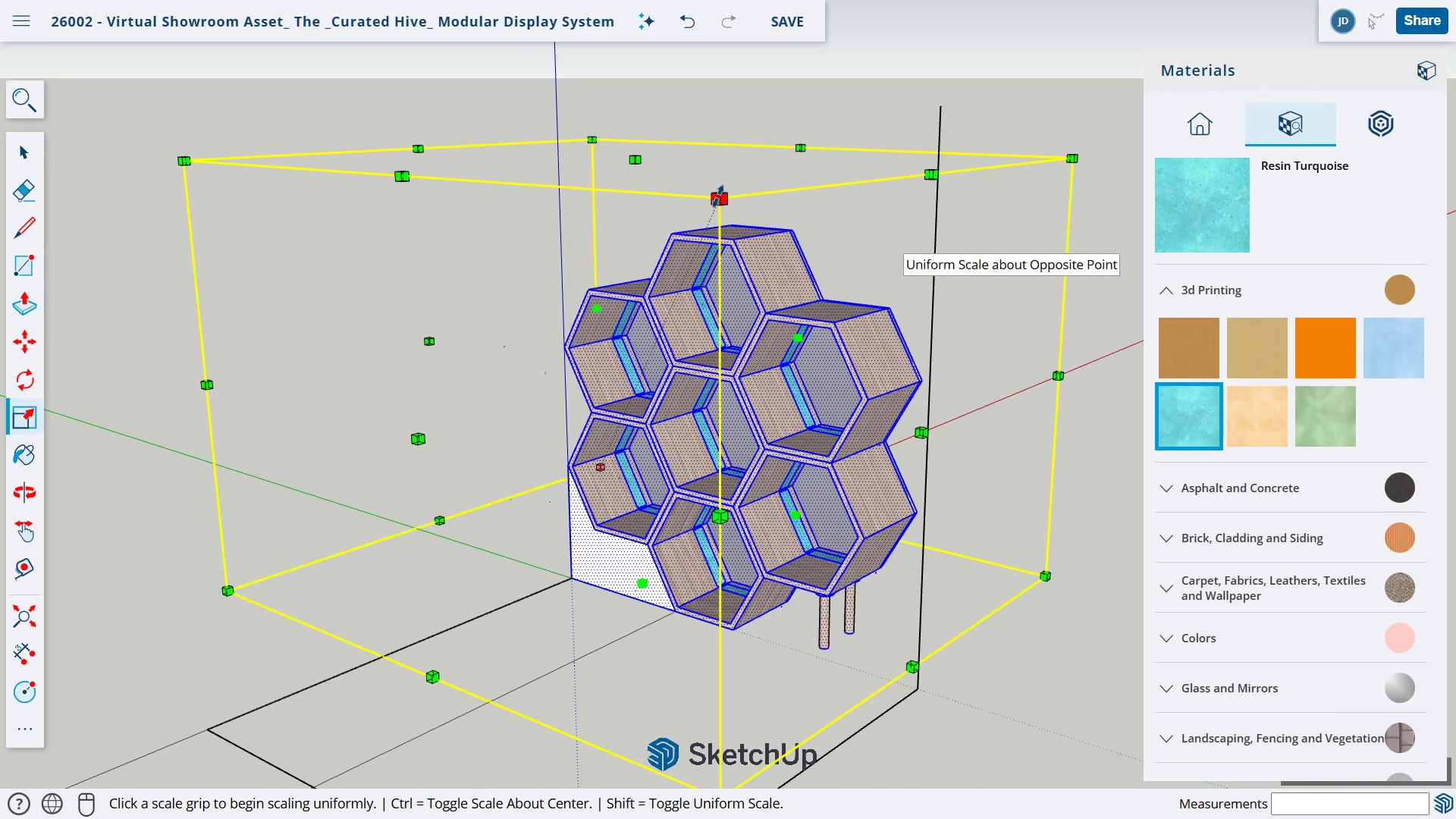 
left_click_drag(start_coordinate=[717, 196], to_coordinate=[919, 534])
 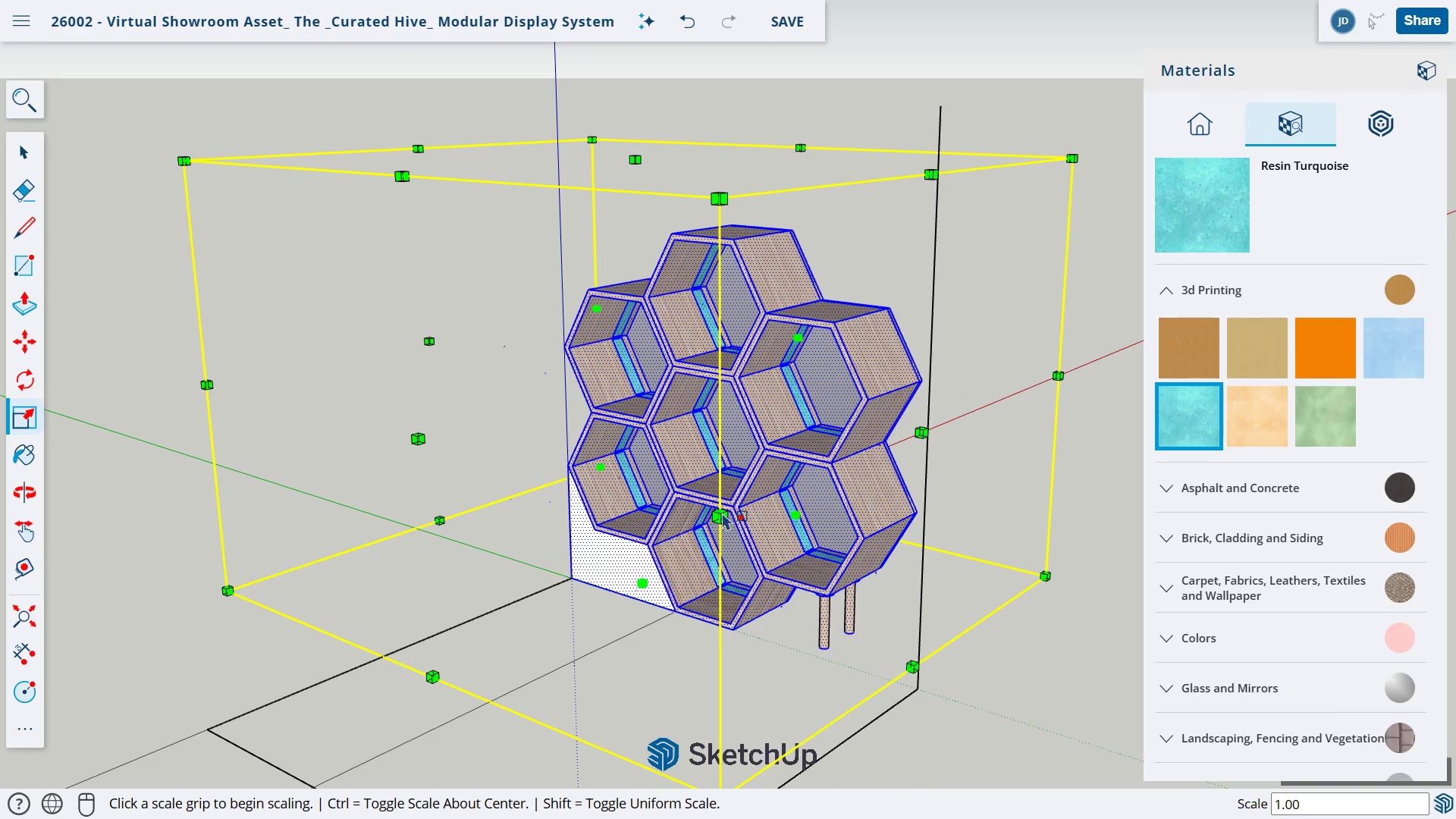 
left_click_drag(start_coordinate=[717, 511], to_coordinate=[737, 526])
 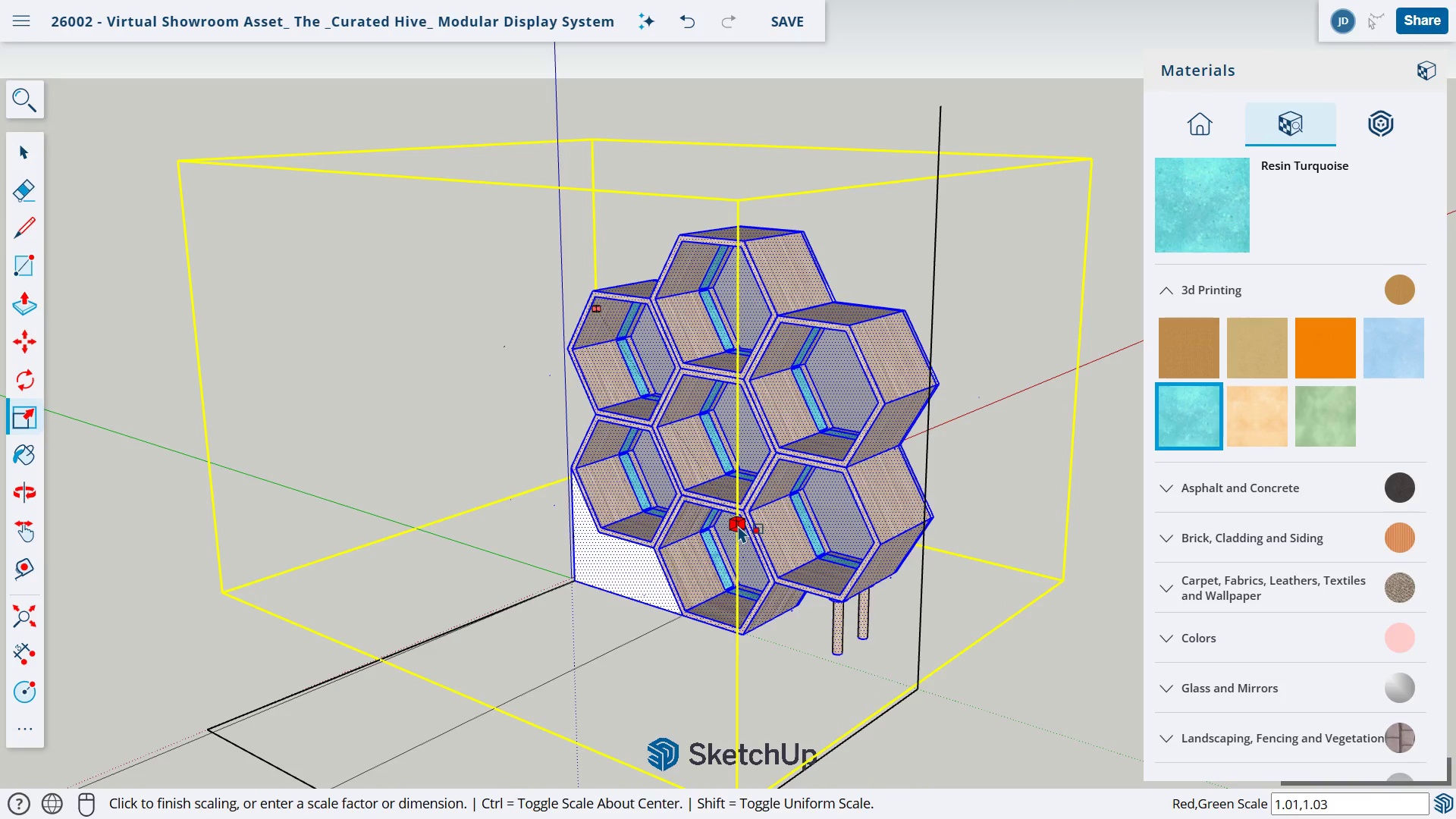 
key(Control+ControlLeft)
 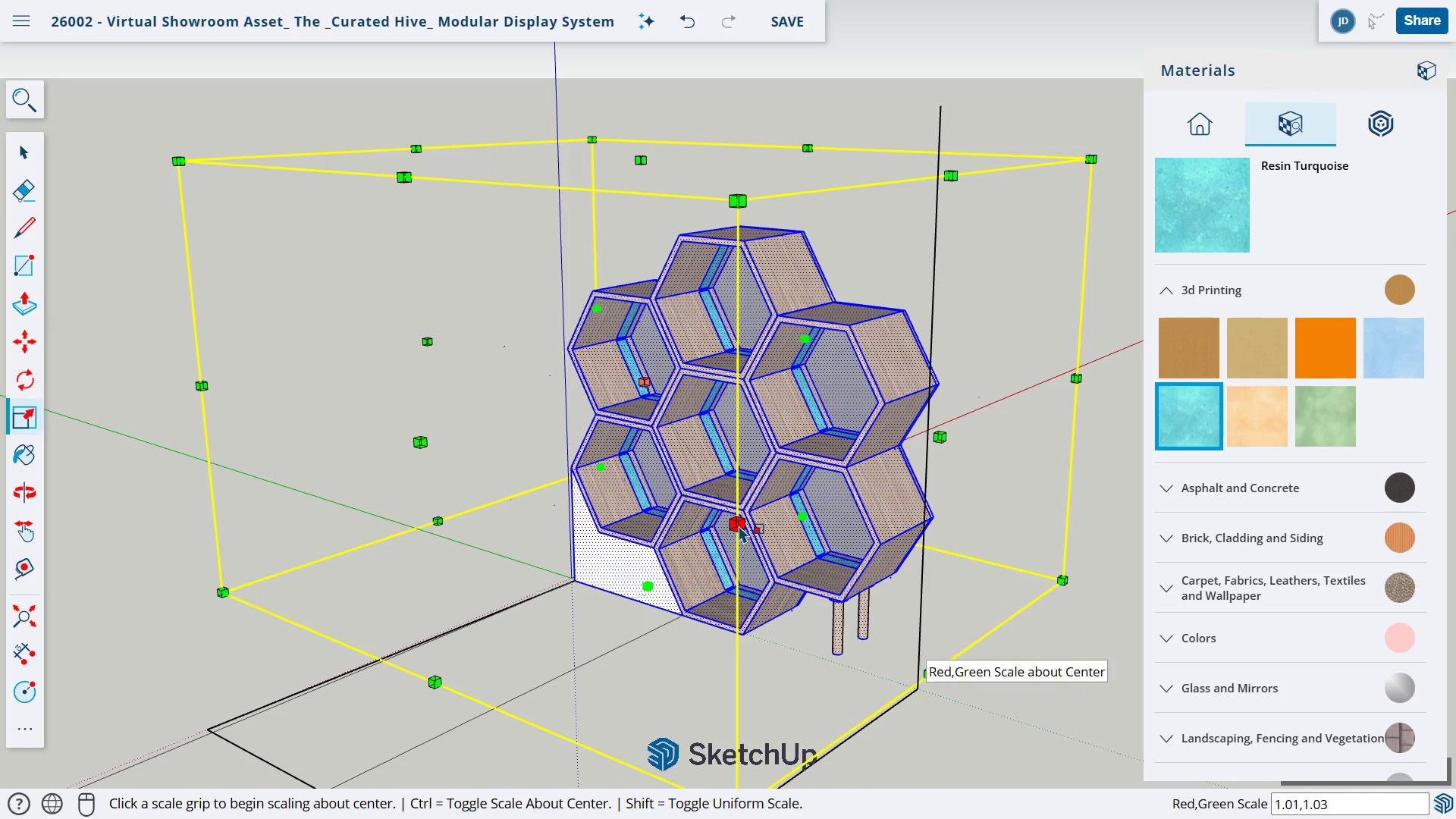 
key(Control+ControlLeft)
 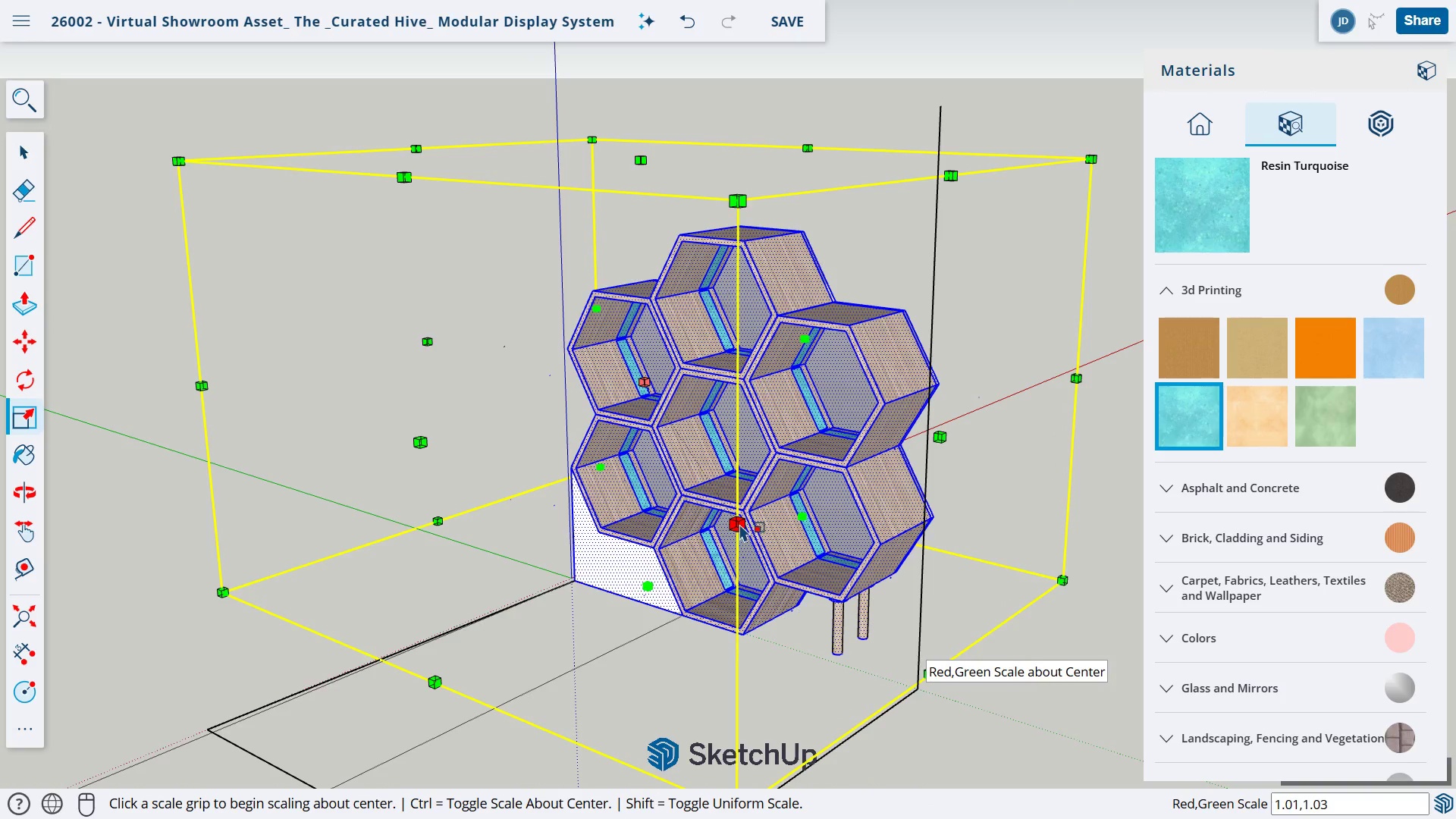 
key(Control+Z)
 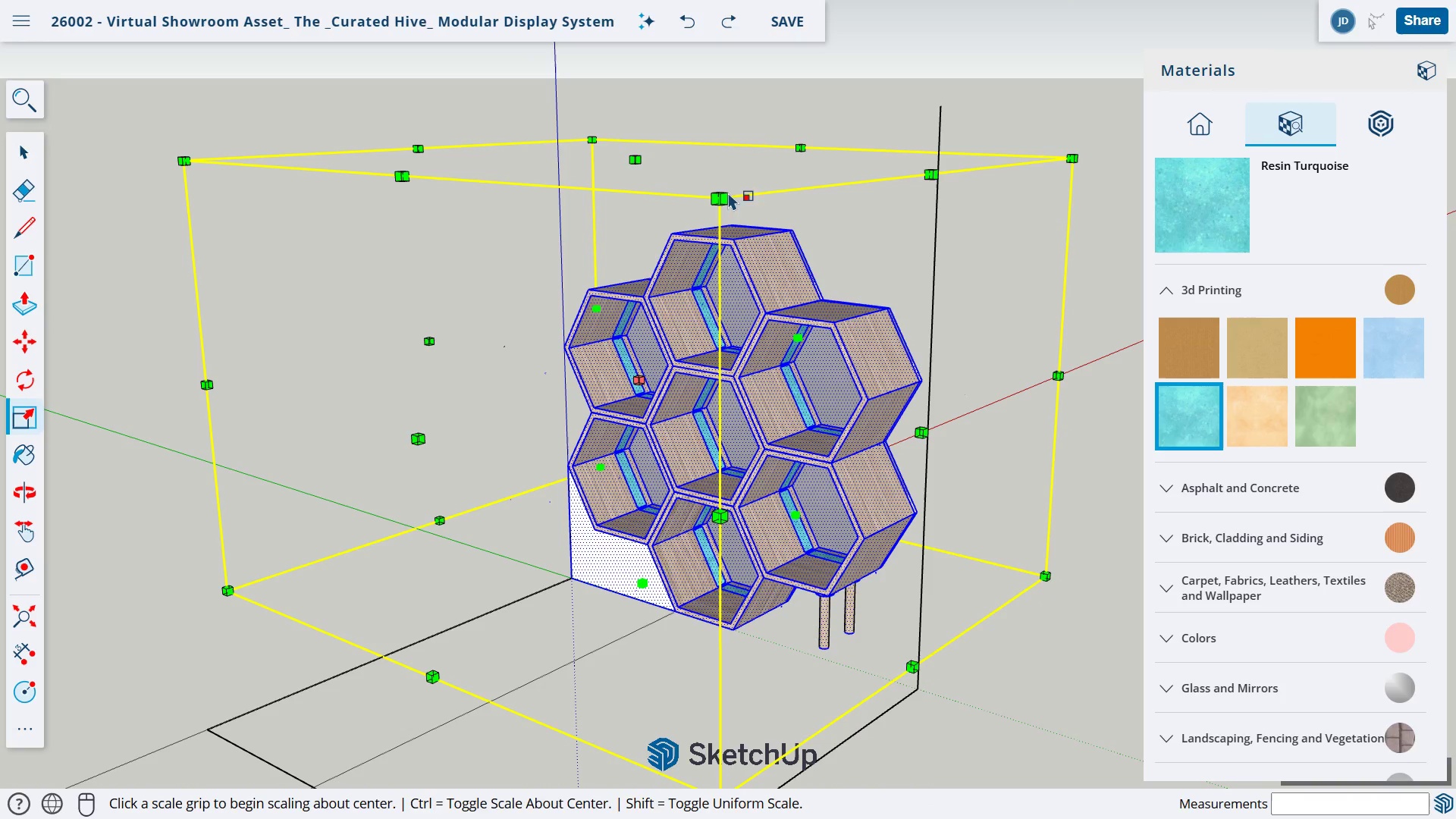 
left_click_drag(start_coordinate=[723, 195], to_coordinate=[786, 155])
 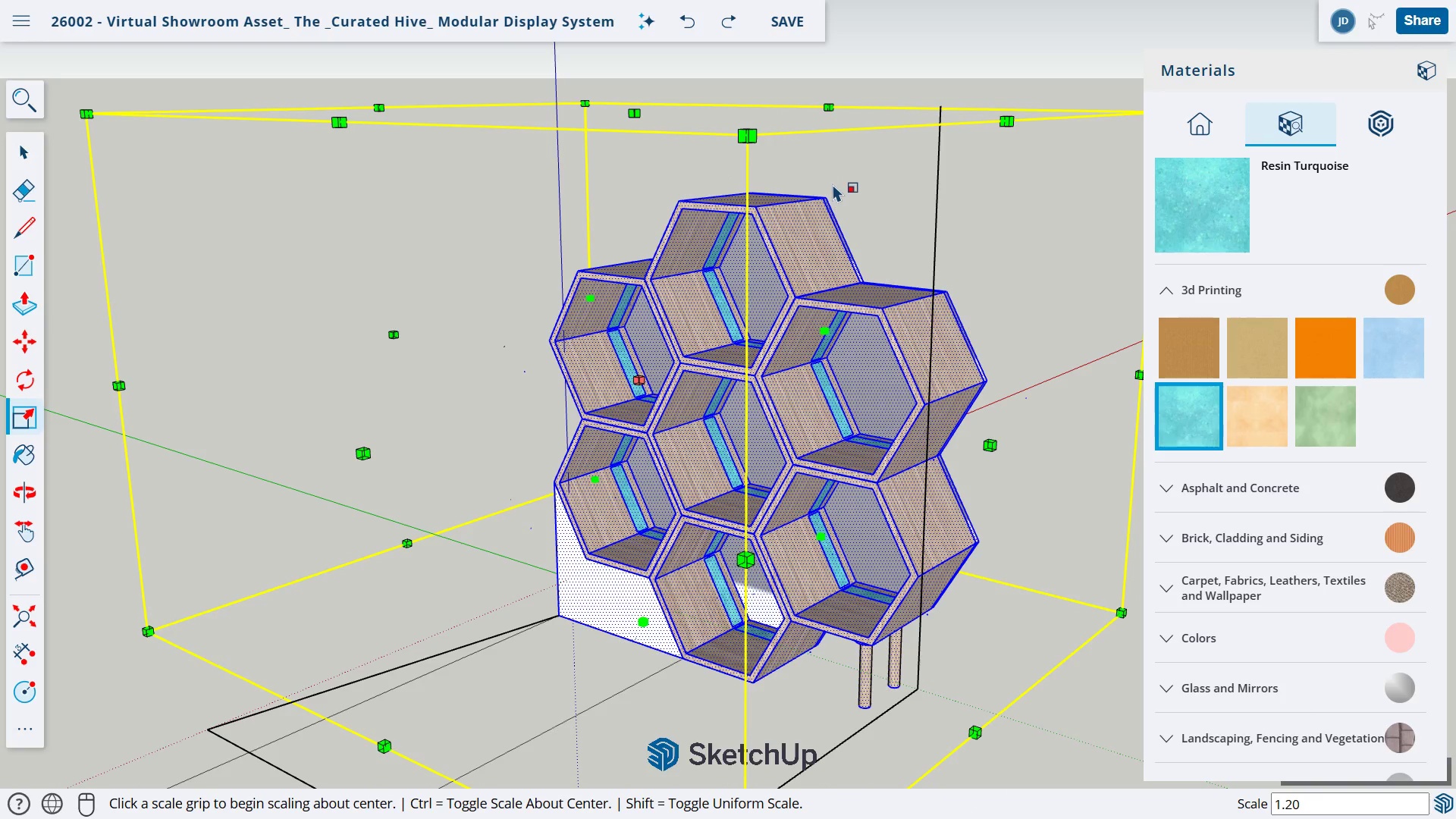 
key(Escape)
type(ho)
 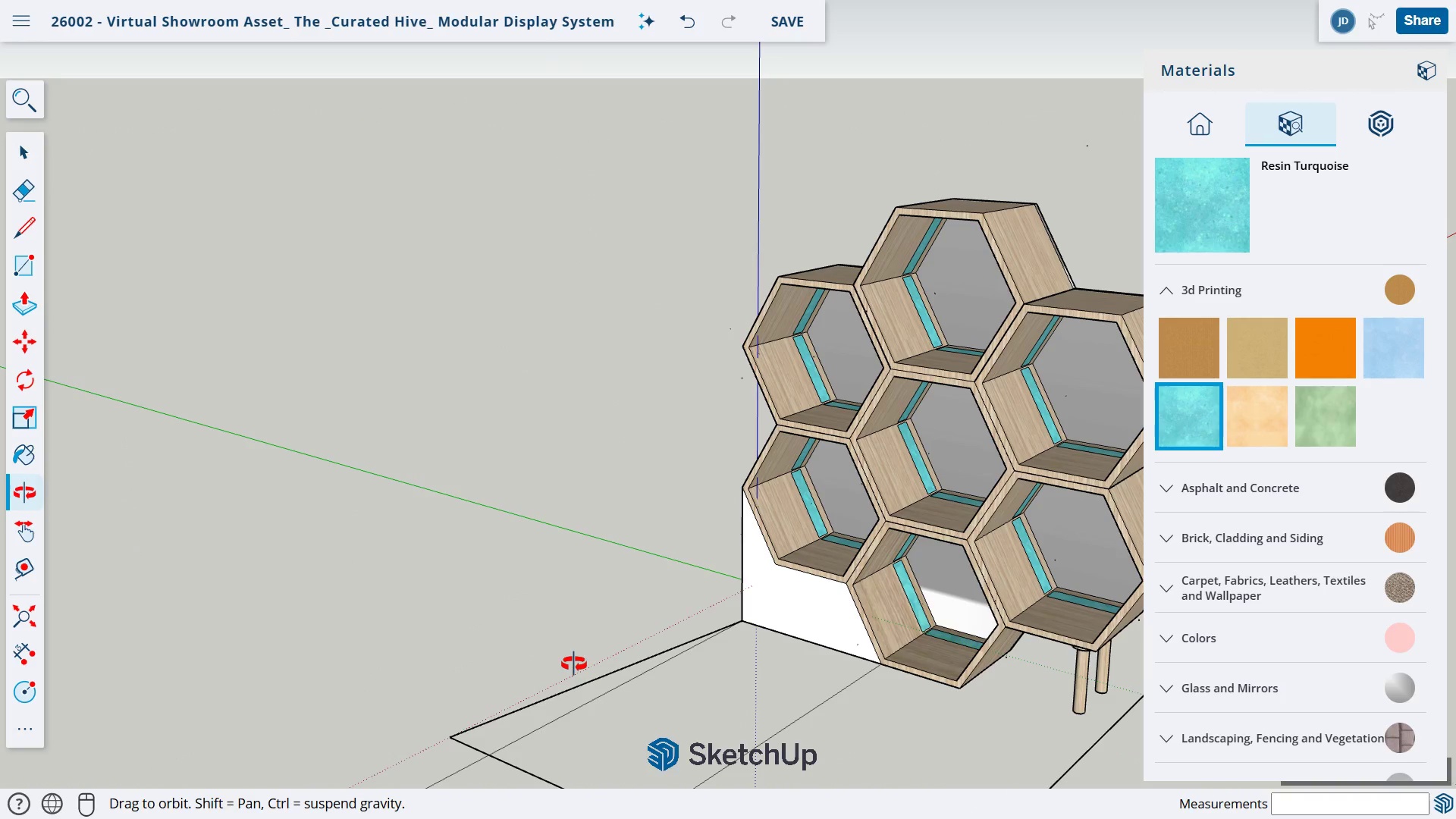 
left_click_drag(start_coordinate=[418, 670], to_coordinate=[625, 676])
 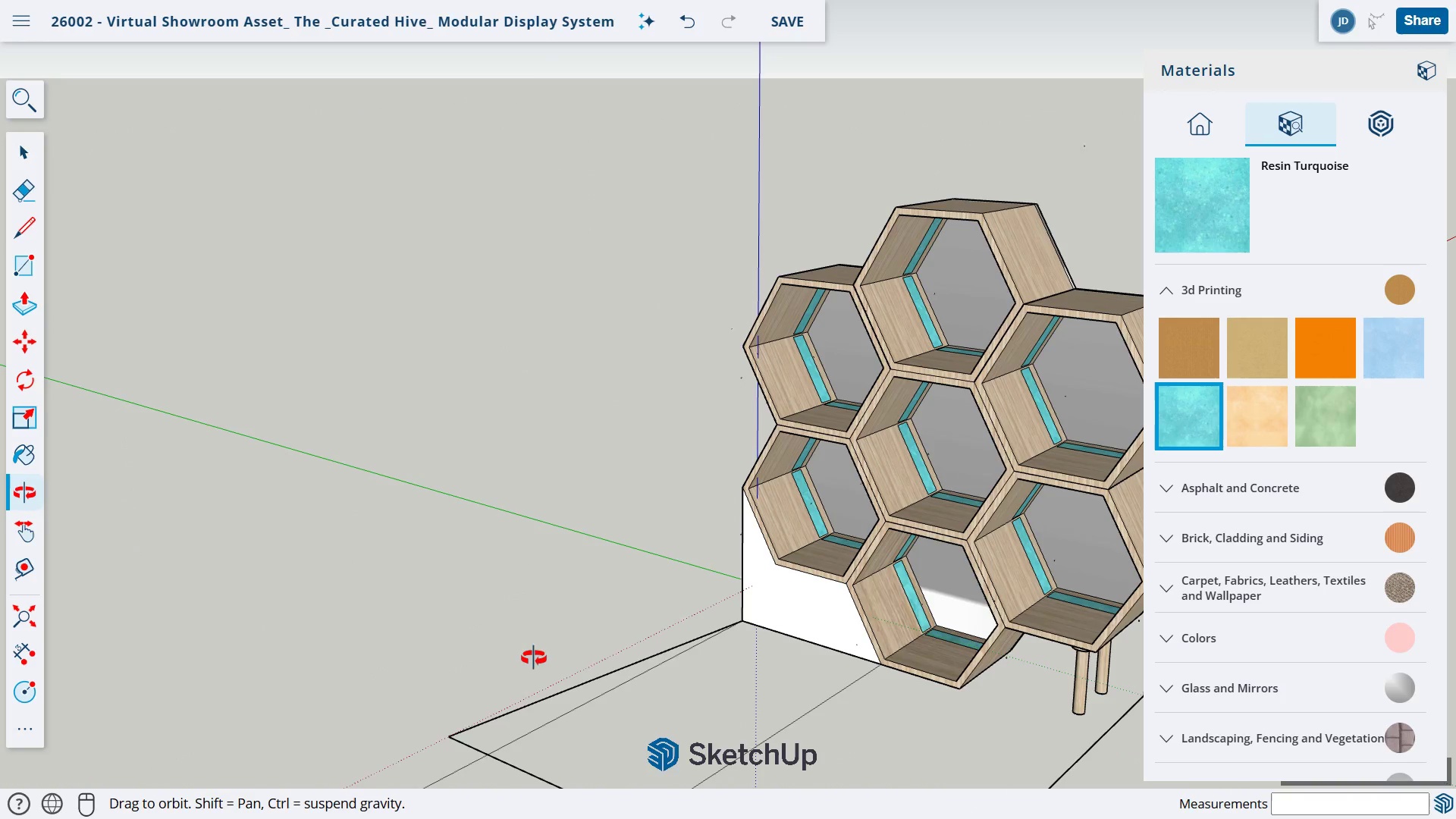 
left_click_drag(start_coordinate=[533, 657], to_coordinate=[1082, 608])
 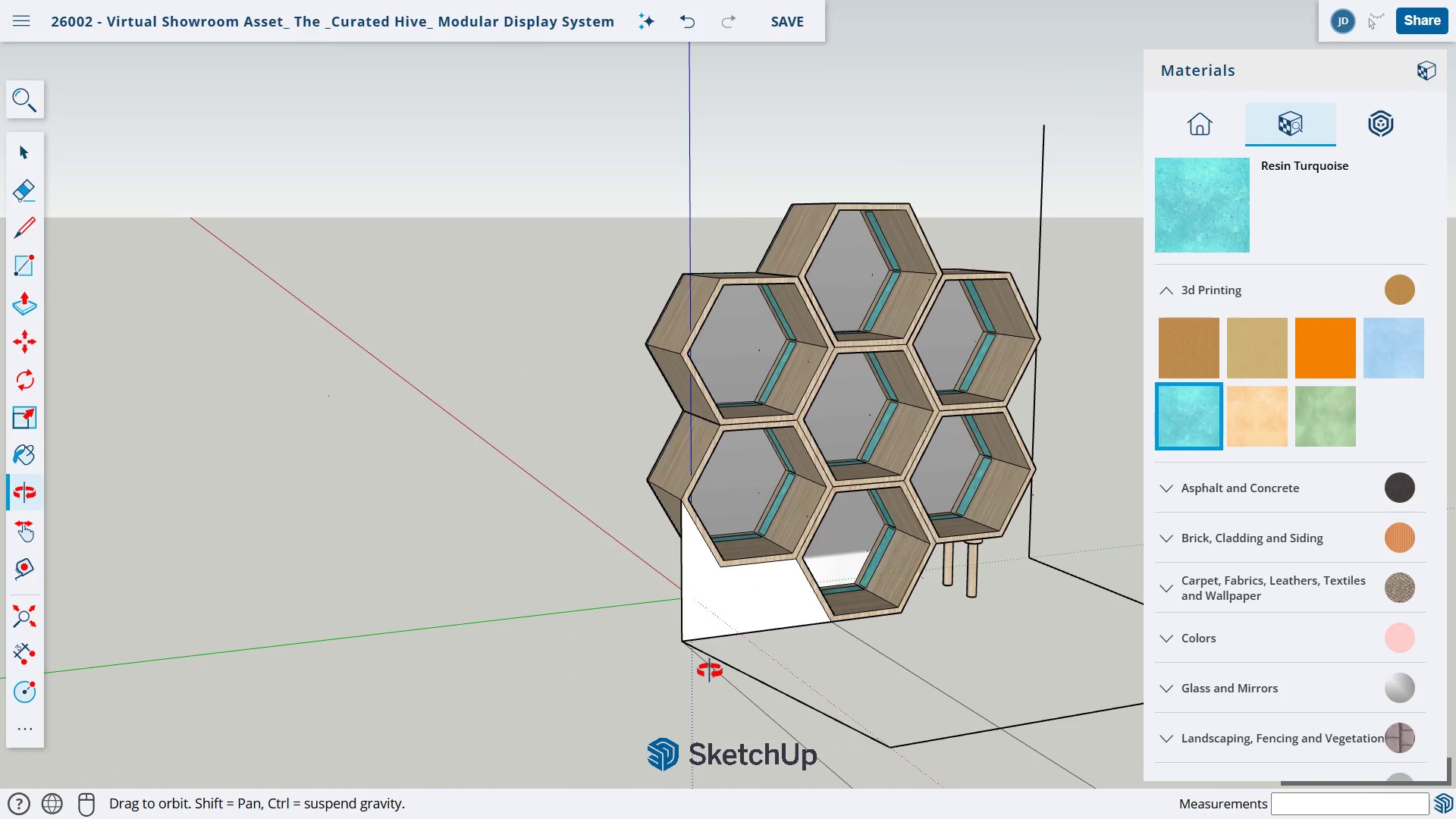 
left_click_drag(start_coordinate=[701, 671], to_coordinate=[635, 713])
 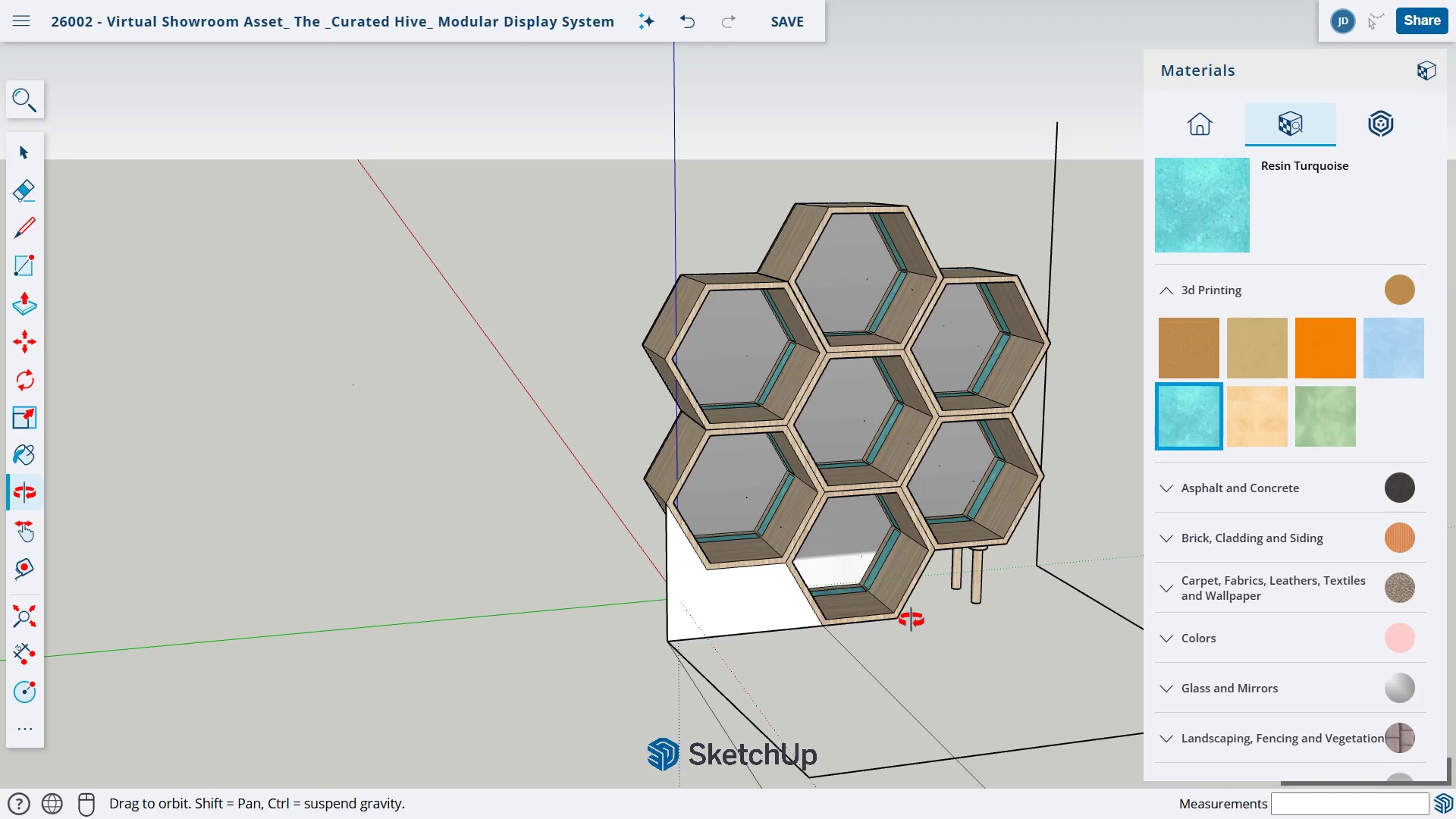 
left_click_drag(start_coordinate=[914, 622], to_coordinate=[725, 602])
 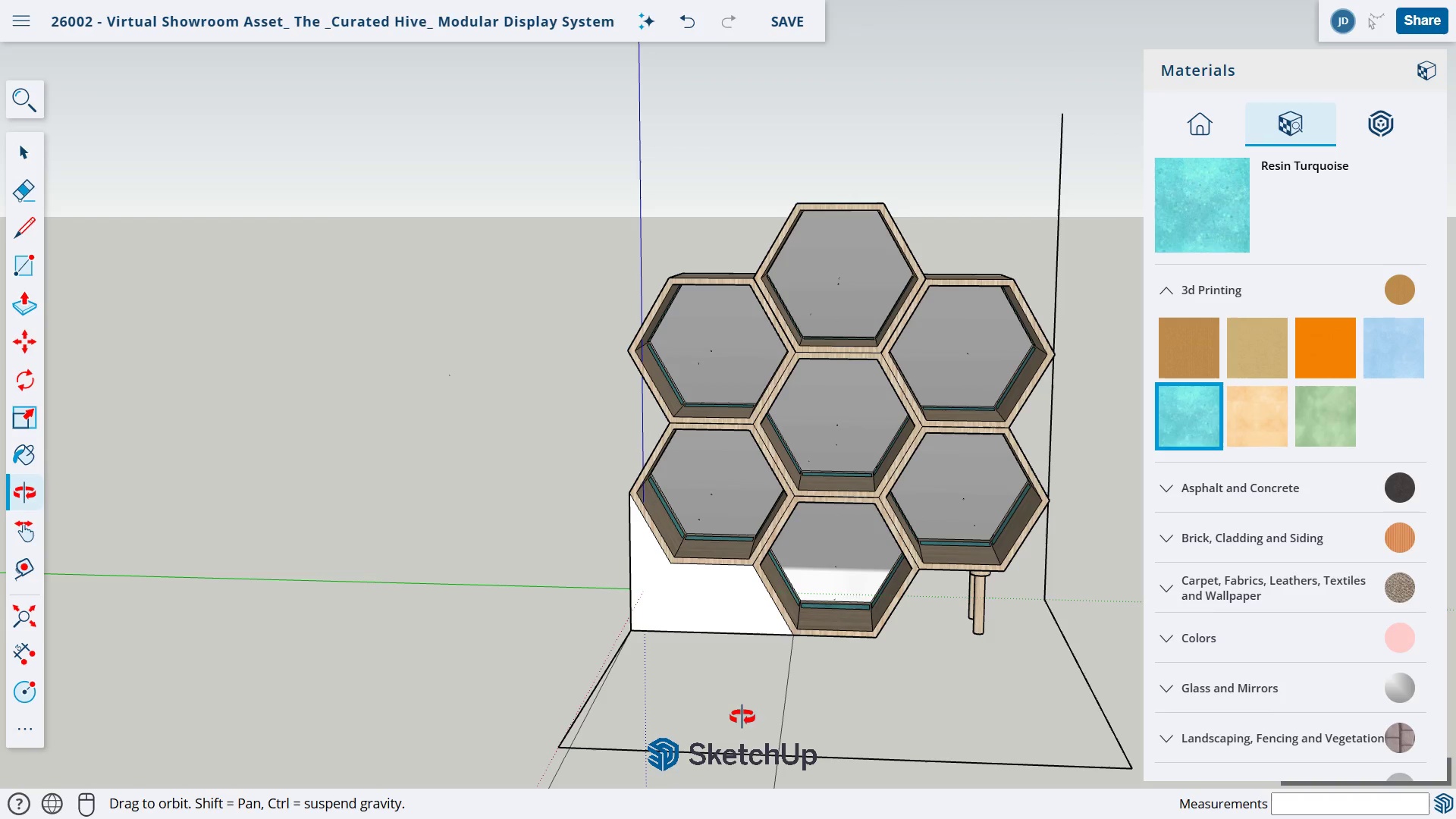 
left_click_drag(start_coordinate=[742, 717], to_coordinate=[717, 657])
 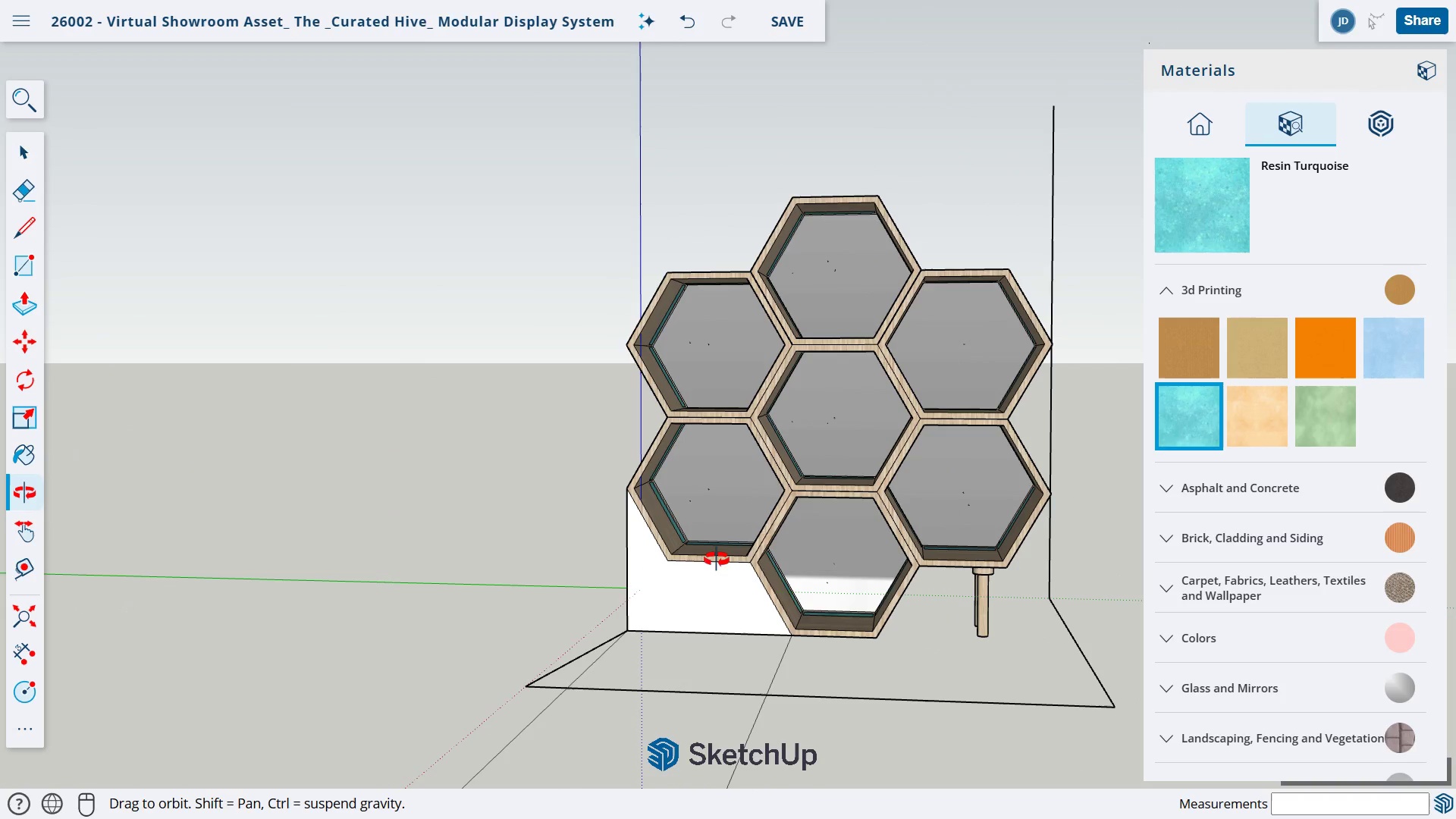 
key(Space)
 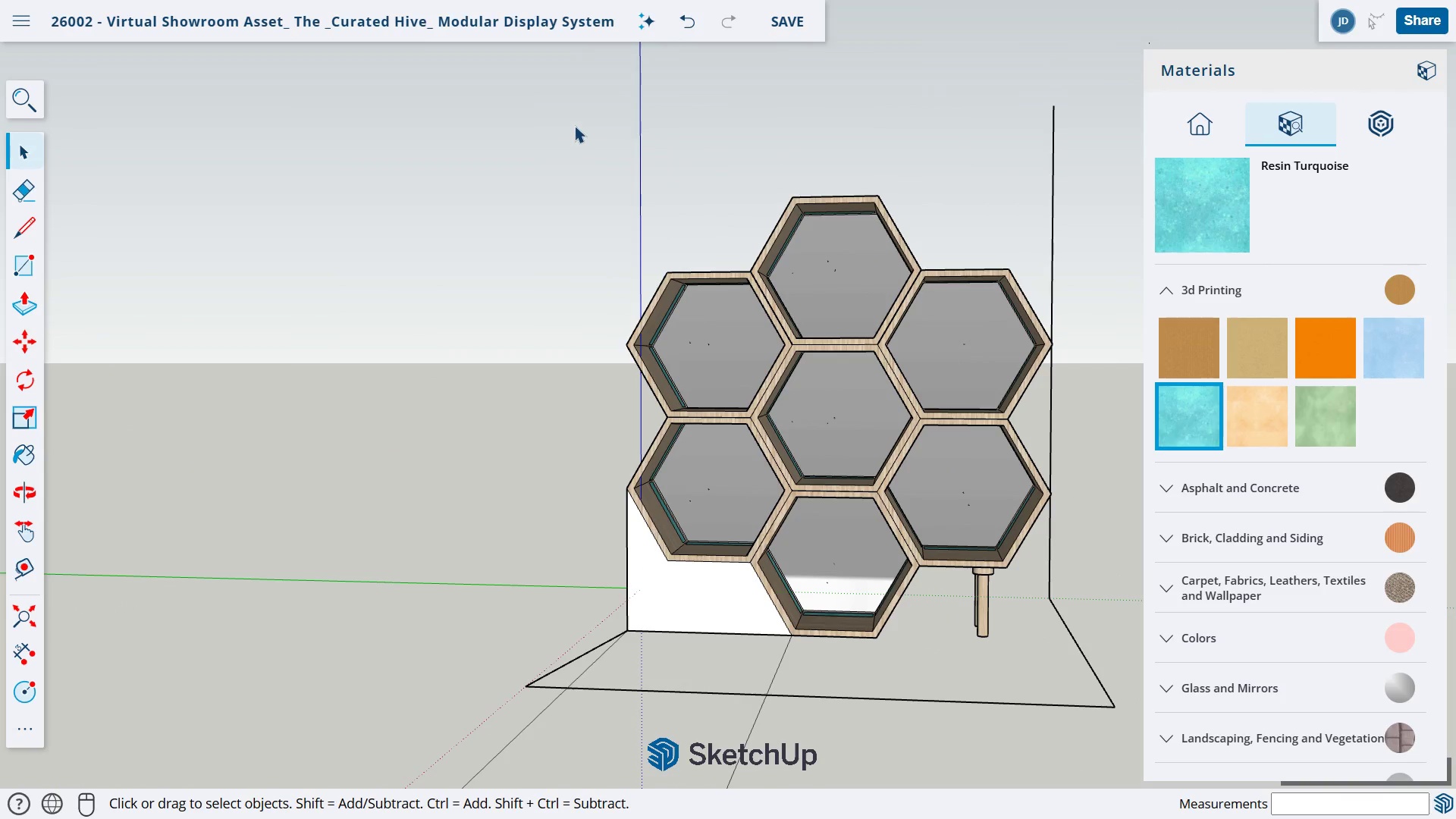 
left_click_drag(start_coordinate=[574, 126], to_coordinate=[1068, 665])
 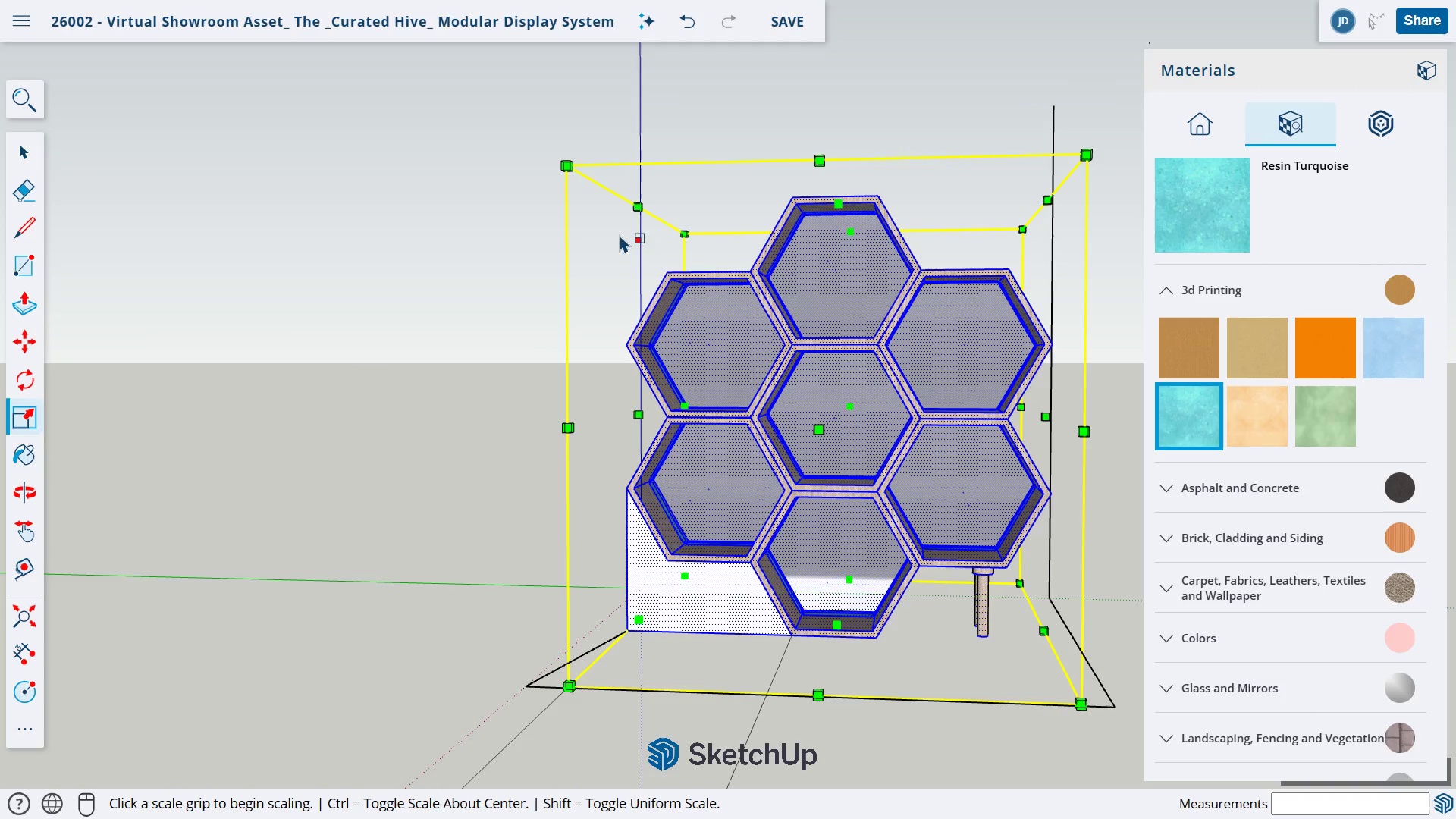 
left_click_drag(start_coordinate=[564, 162], to_coordinate=[588, 179])
 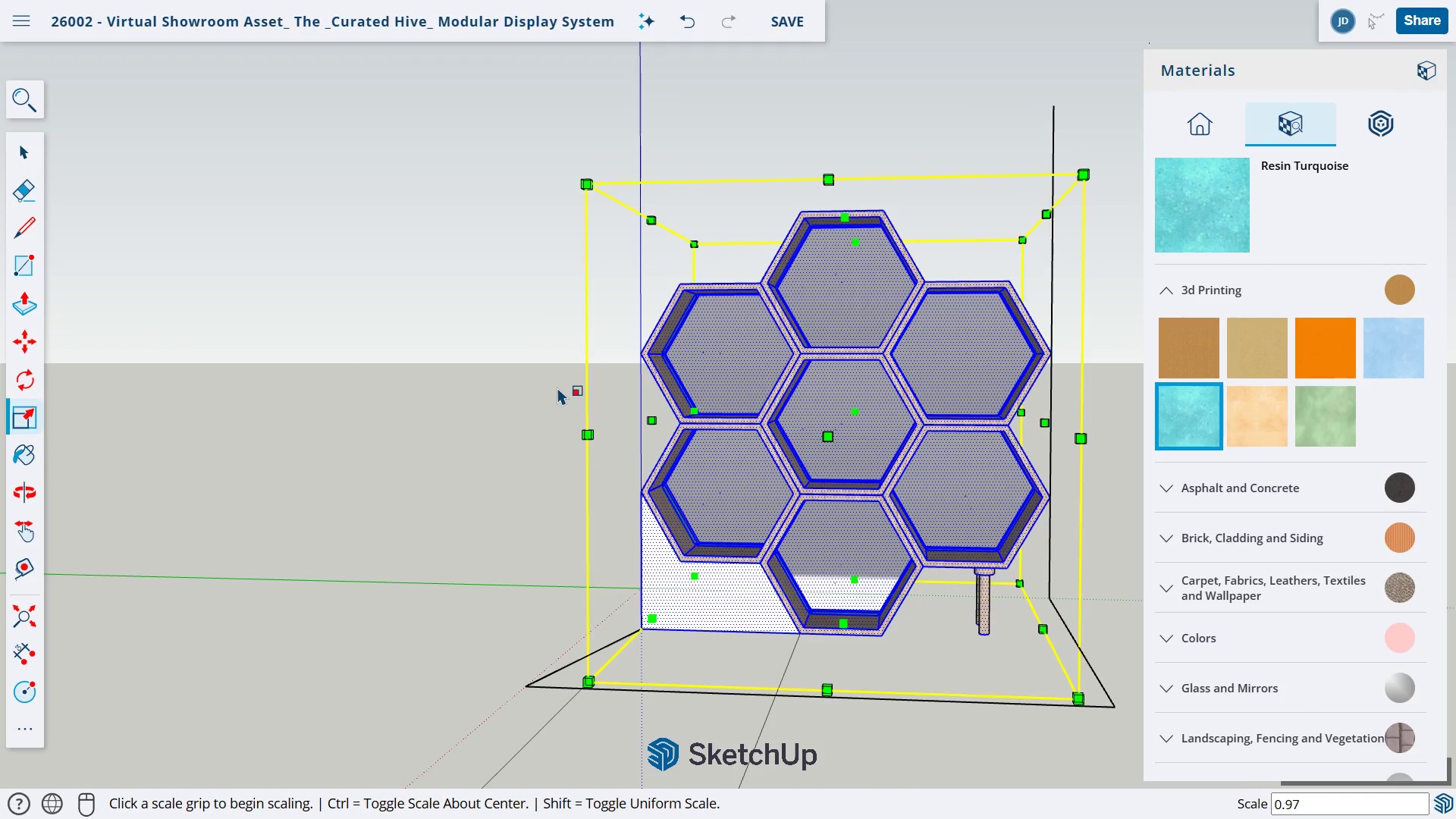 
key(Escape)
 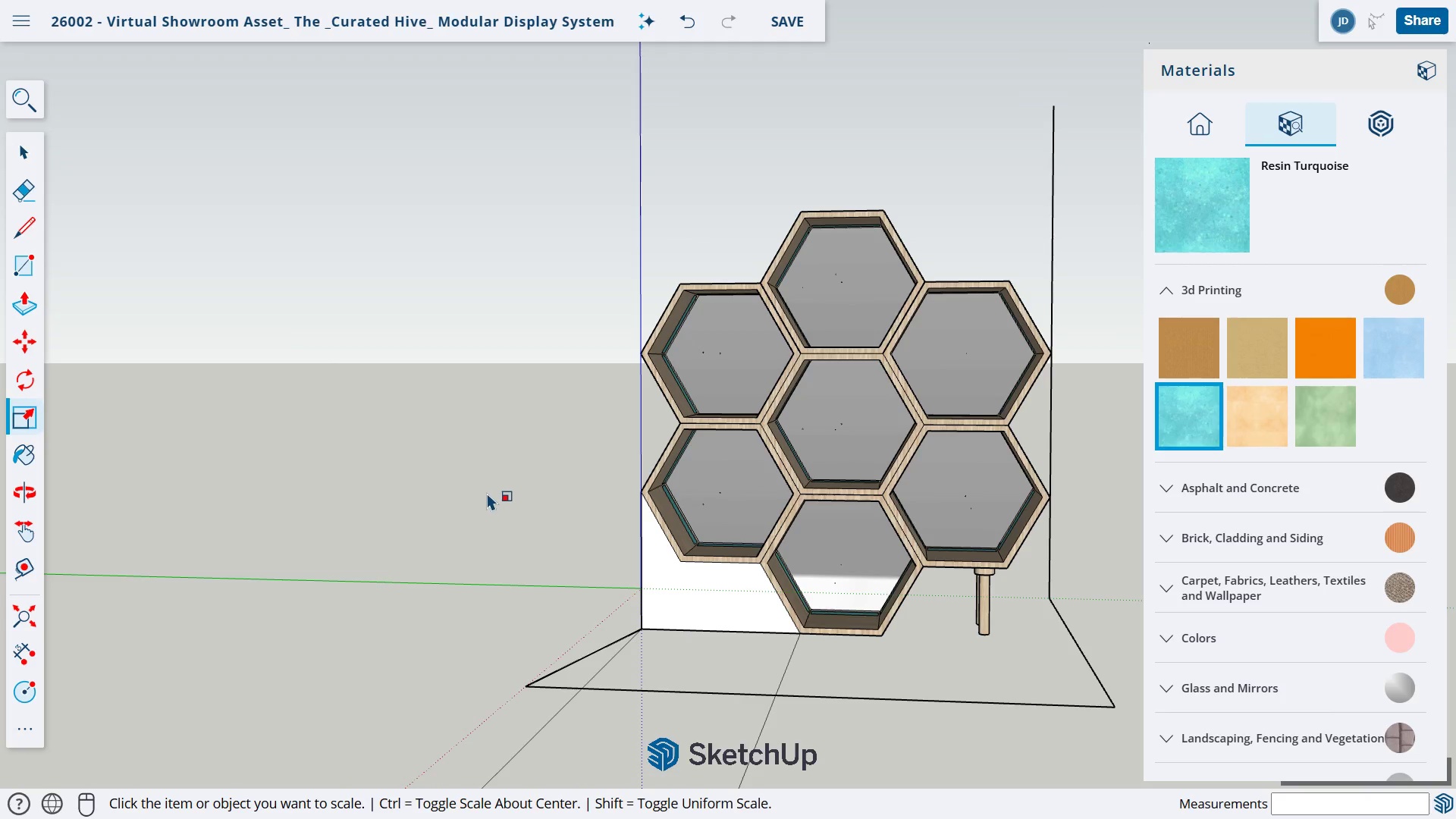 
key(O)
 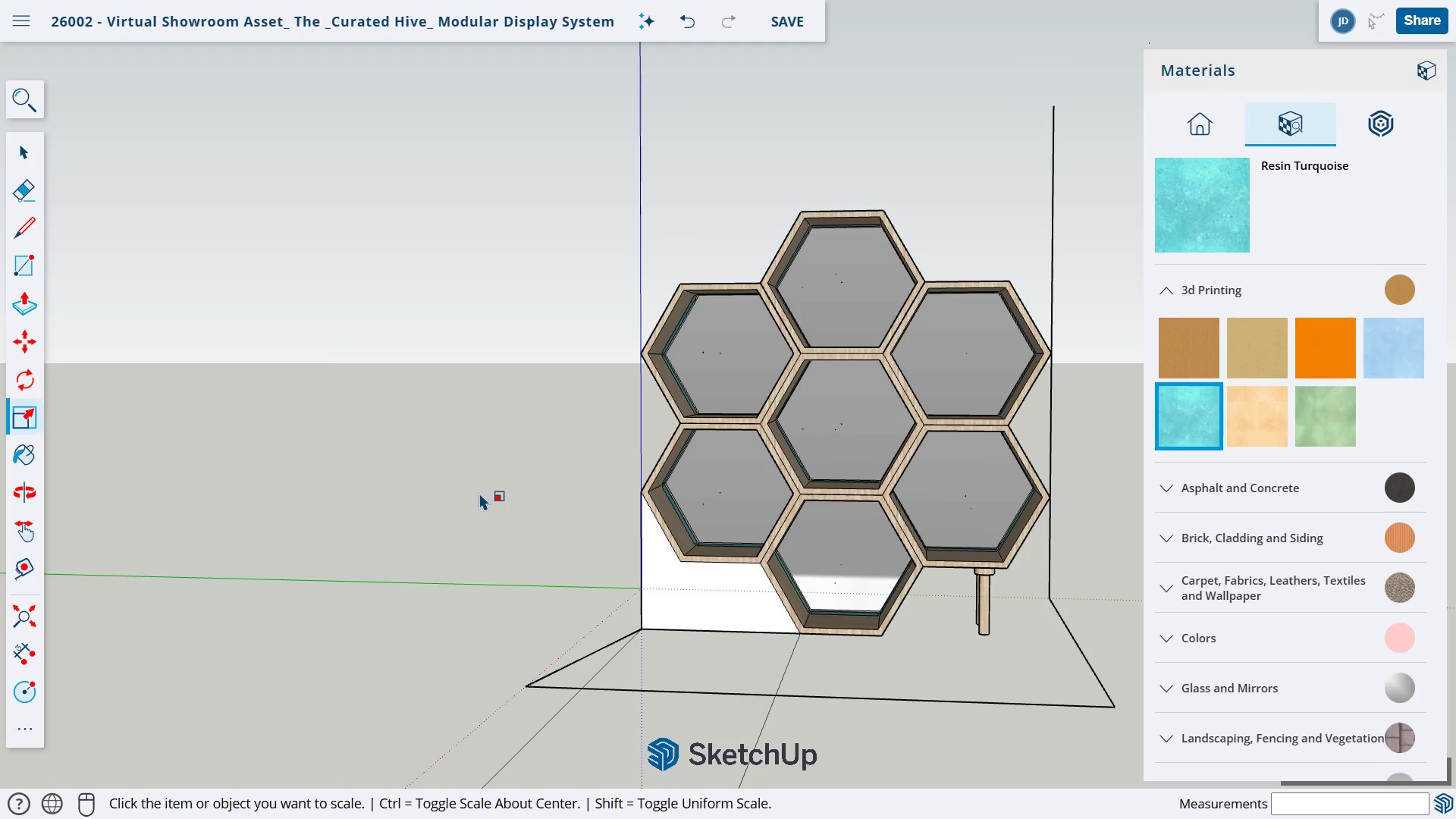 
left_click_drag(start_coordinate=[477, 494], to_coordinate=[421, 522])
 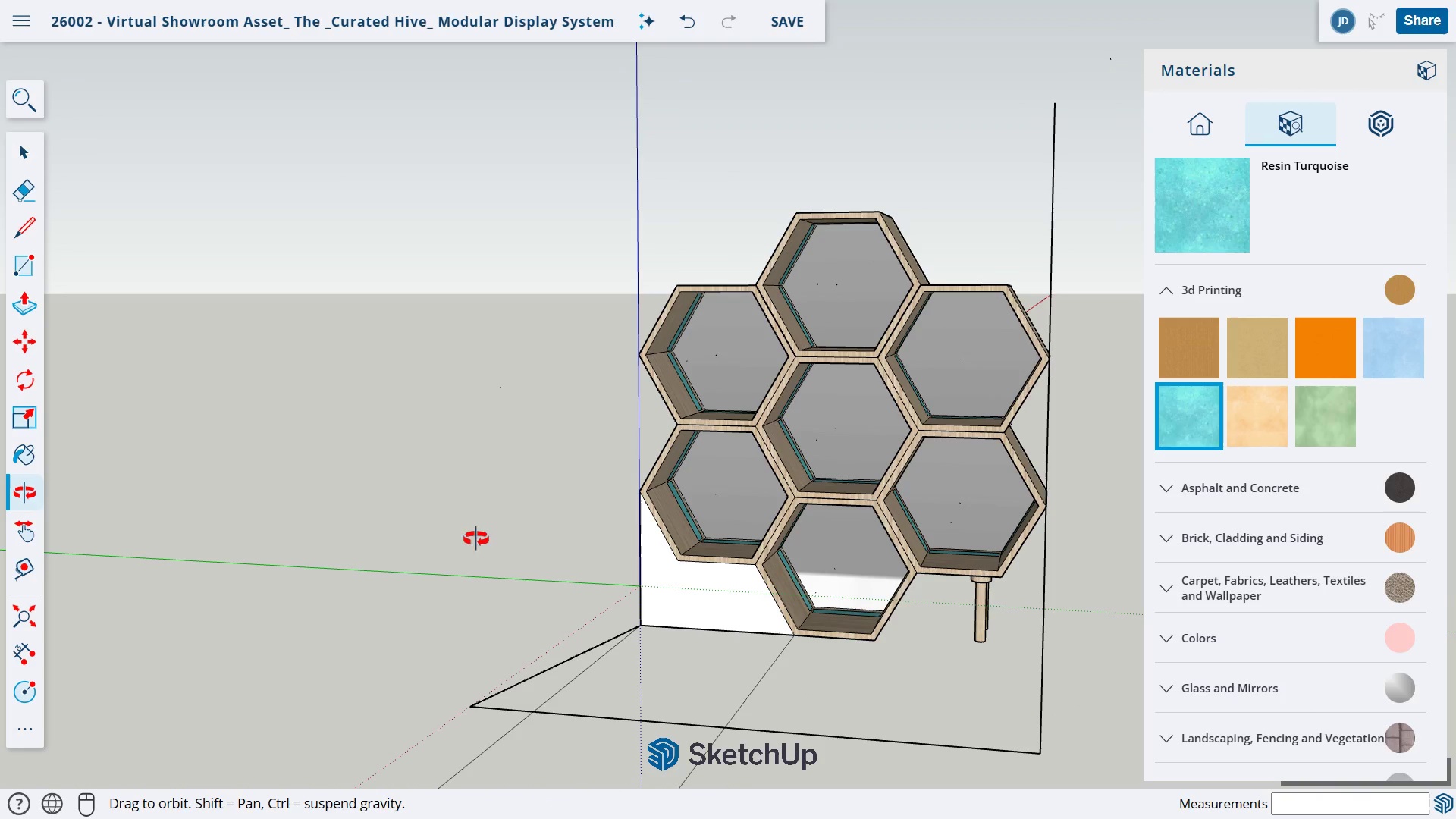 
key(E)
 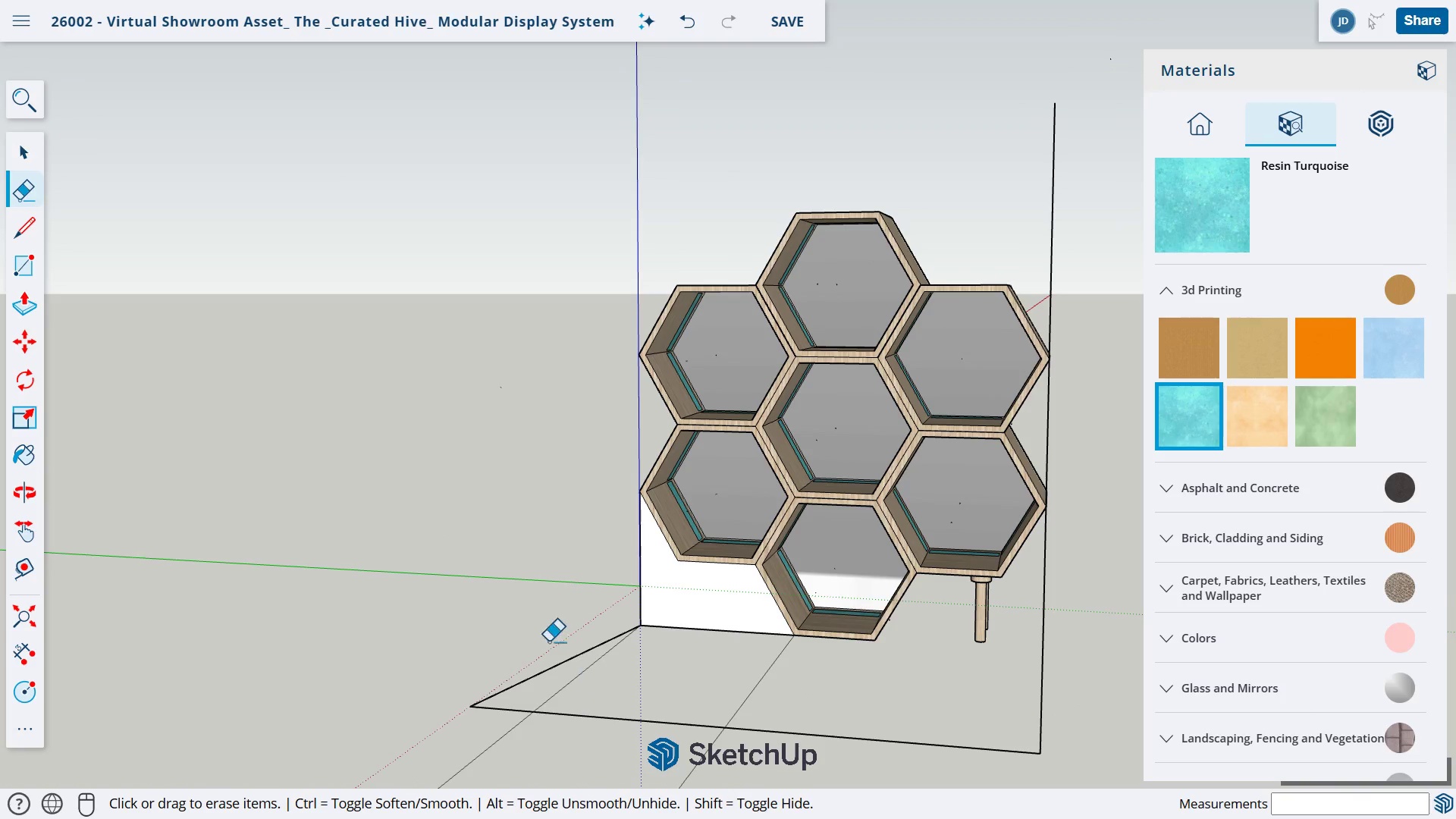 
left_click_drag(start_coordinate=[550, 642], to_coordinate=[579, 704])
 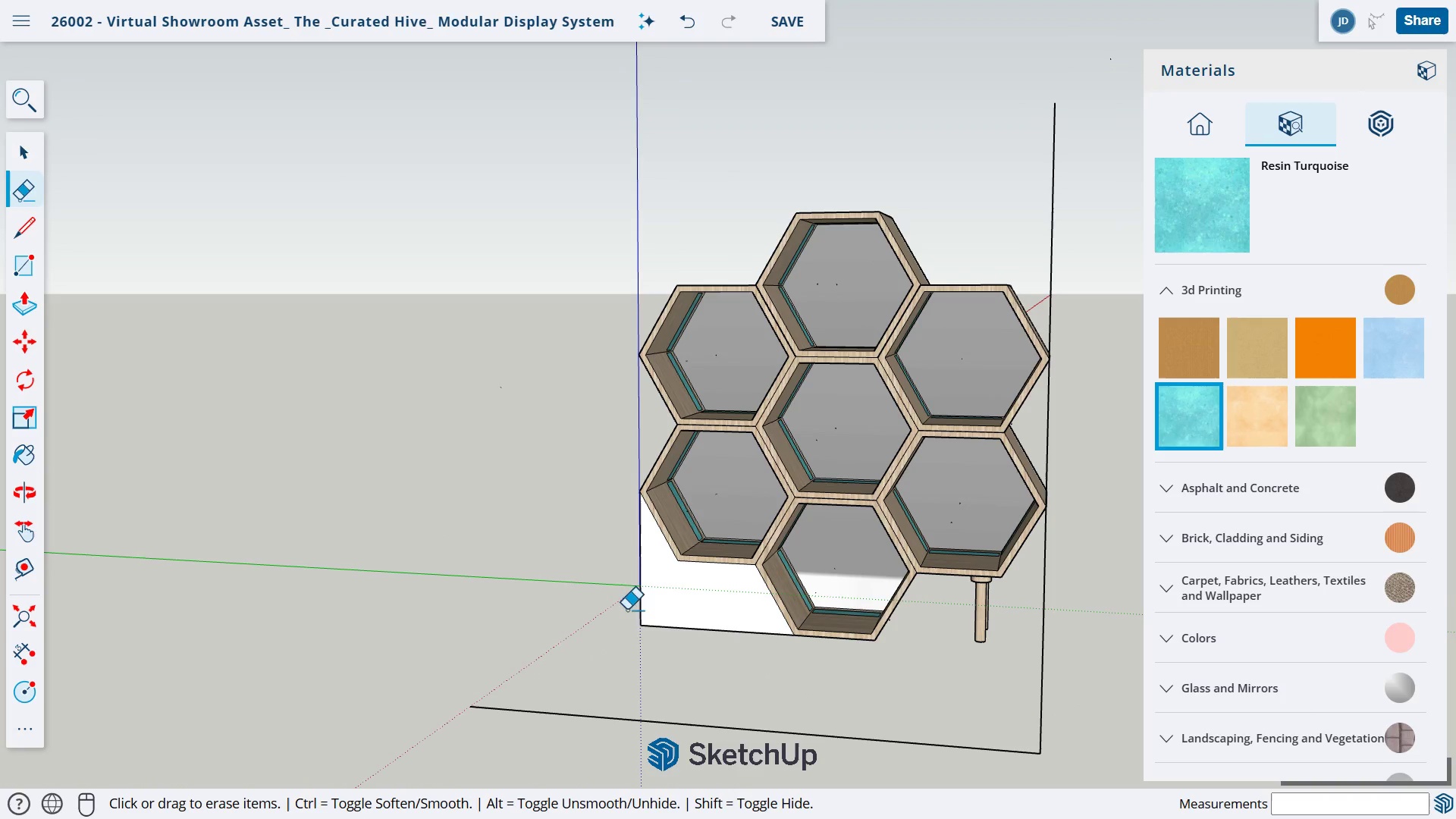 
left_click_drag(start_coordinate=[625, 606], to_coordinate=[675, 663])
 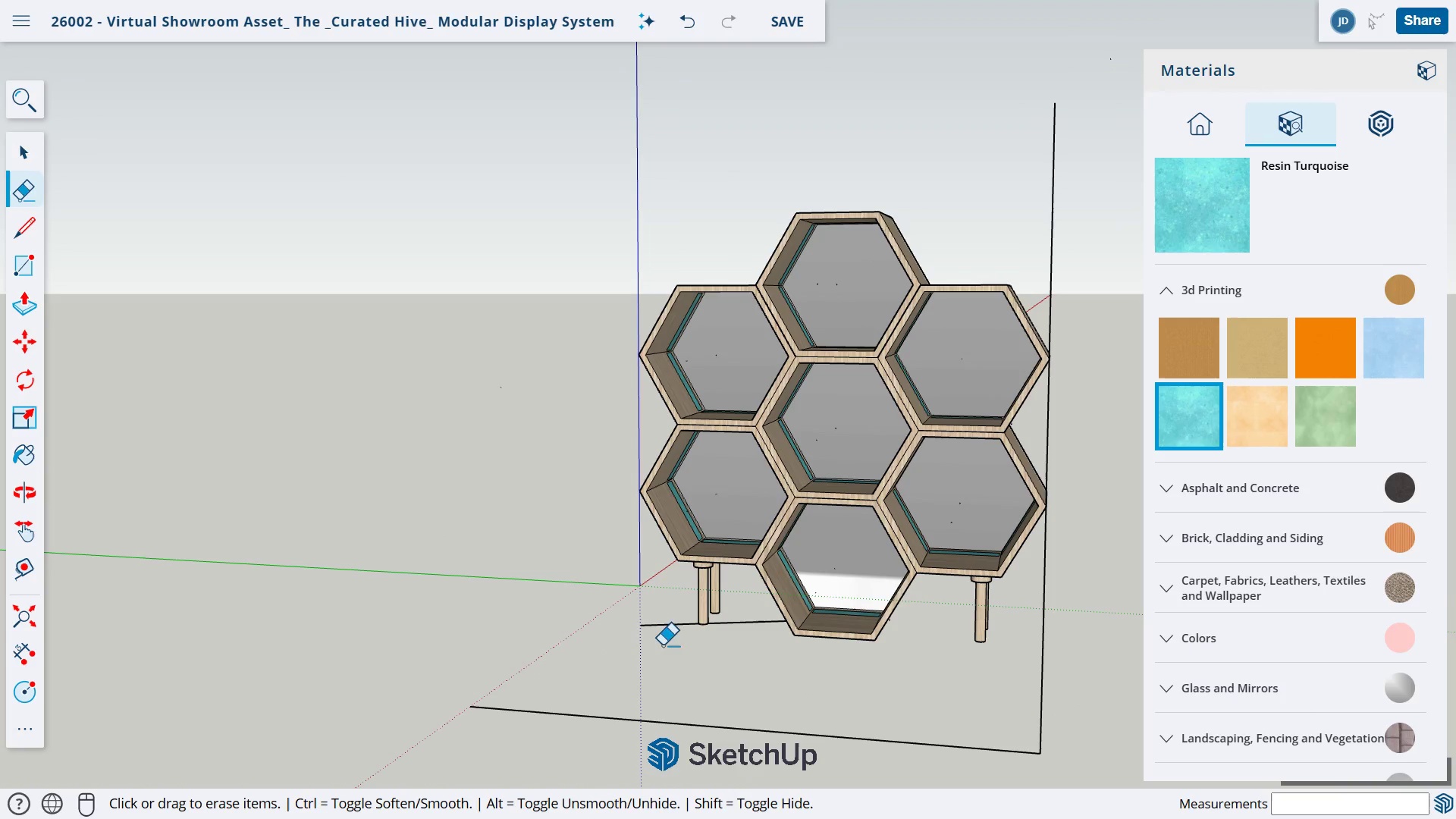 
left_click_drag(start_coordinate=[661, 620], to_coordinate=[684, 686])
 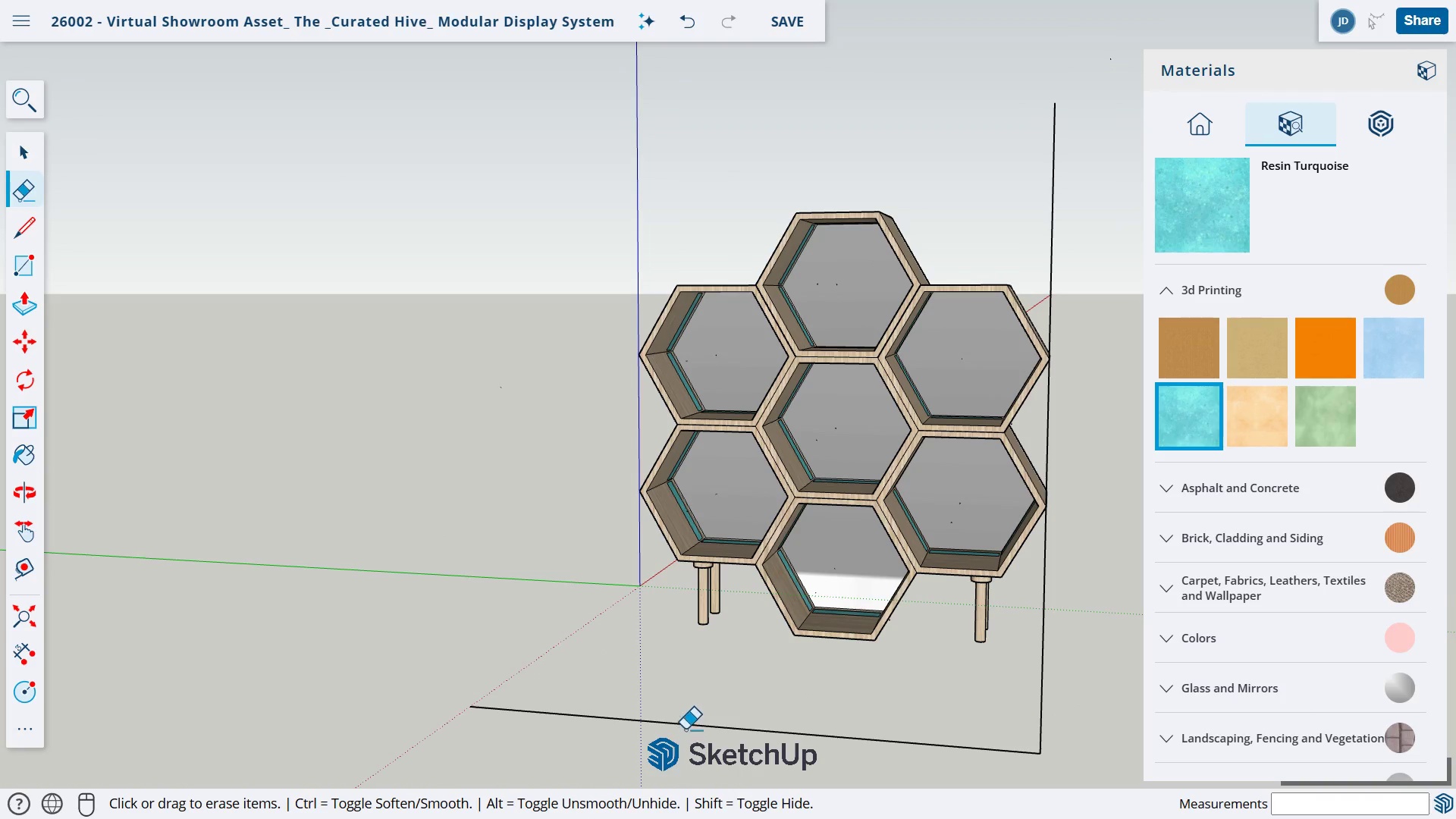 
left_click_drag(start_coordinate=[688, 723], to_coordinate=[688, 733])
 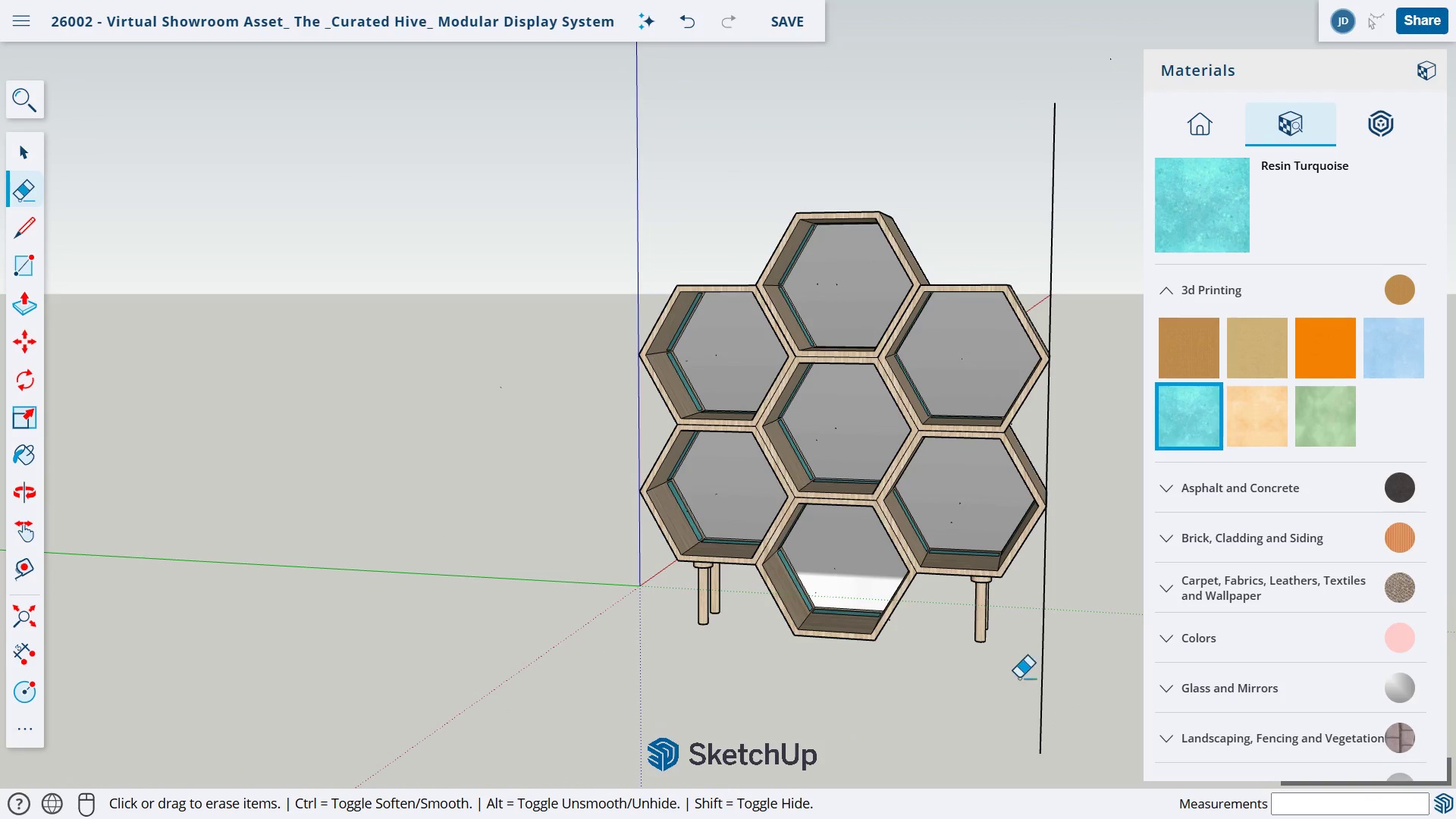 
left_click_drag(start_coordinate=[1021, 678], to_coordinate=[1066, 686])
 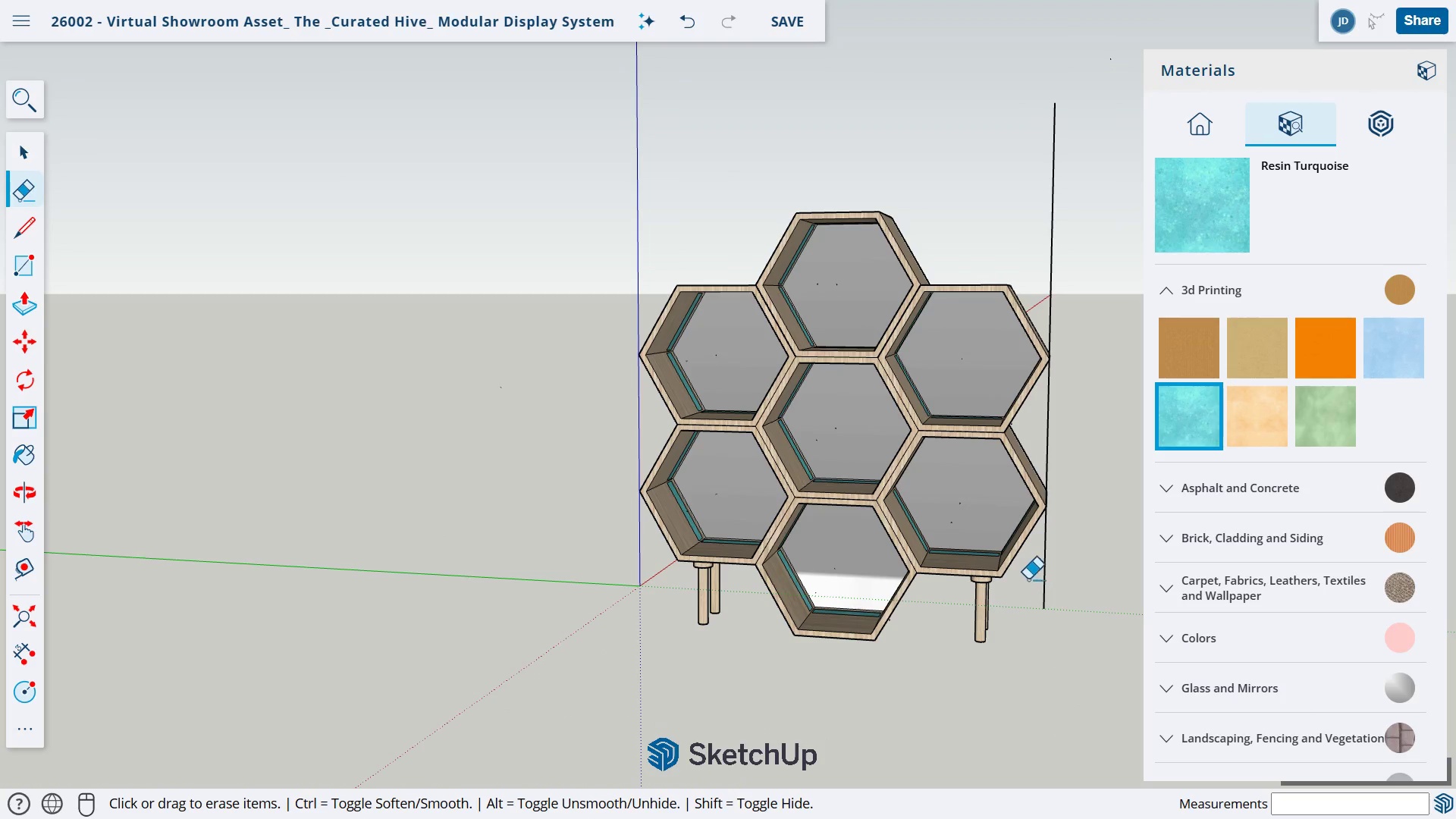 
left_click_drag(start_coordinate=[1040, 579], to_coordinate=[1059, 578])
 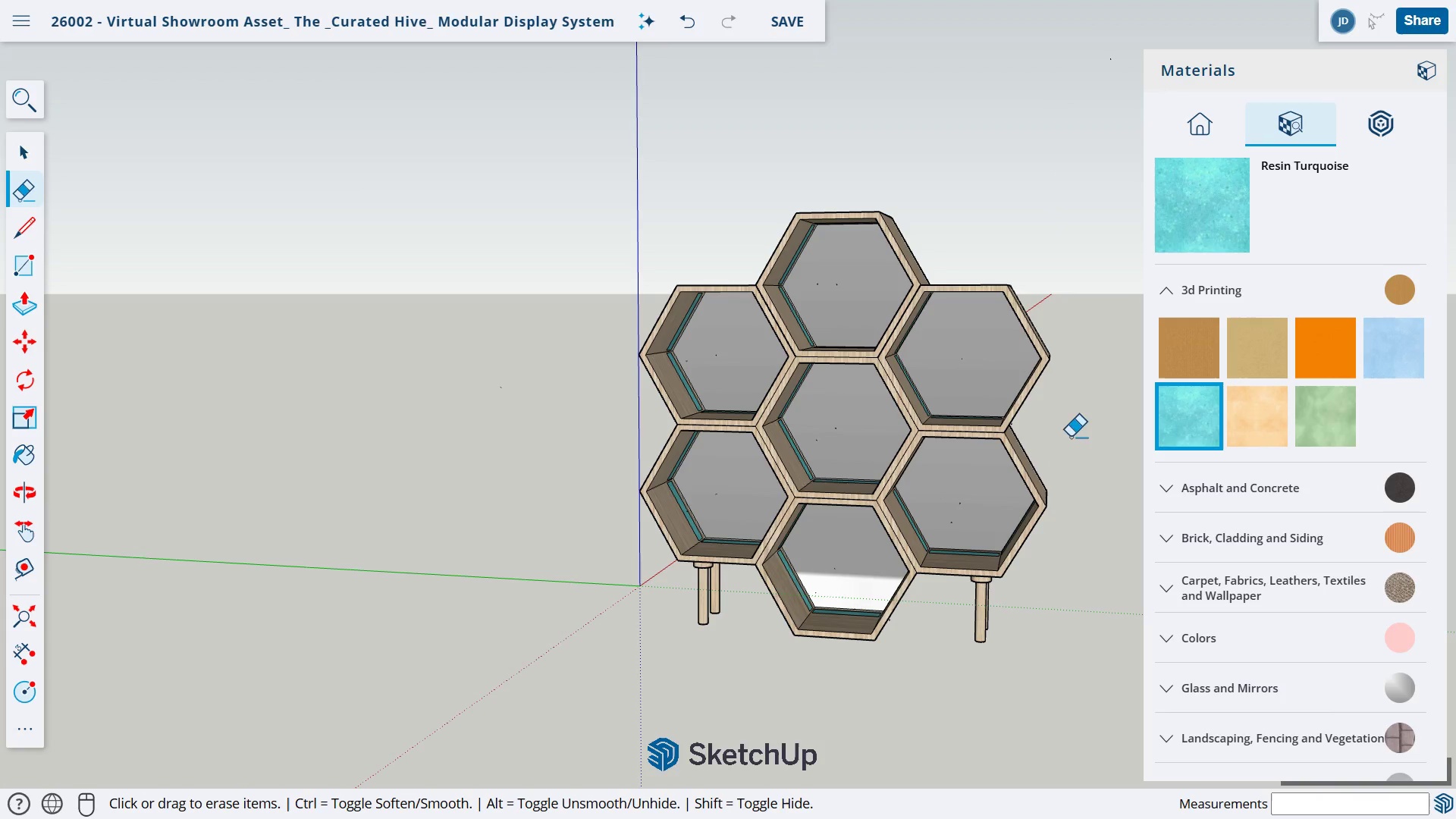 
key(O)
 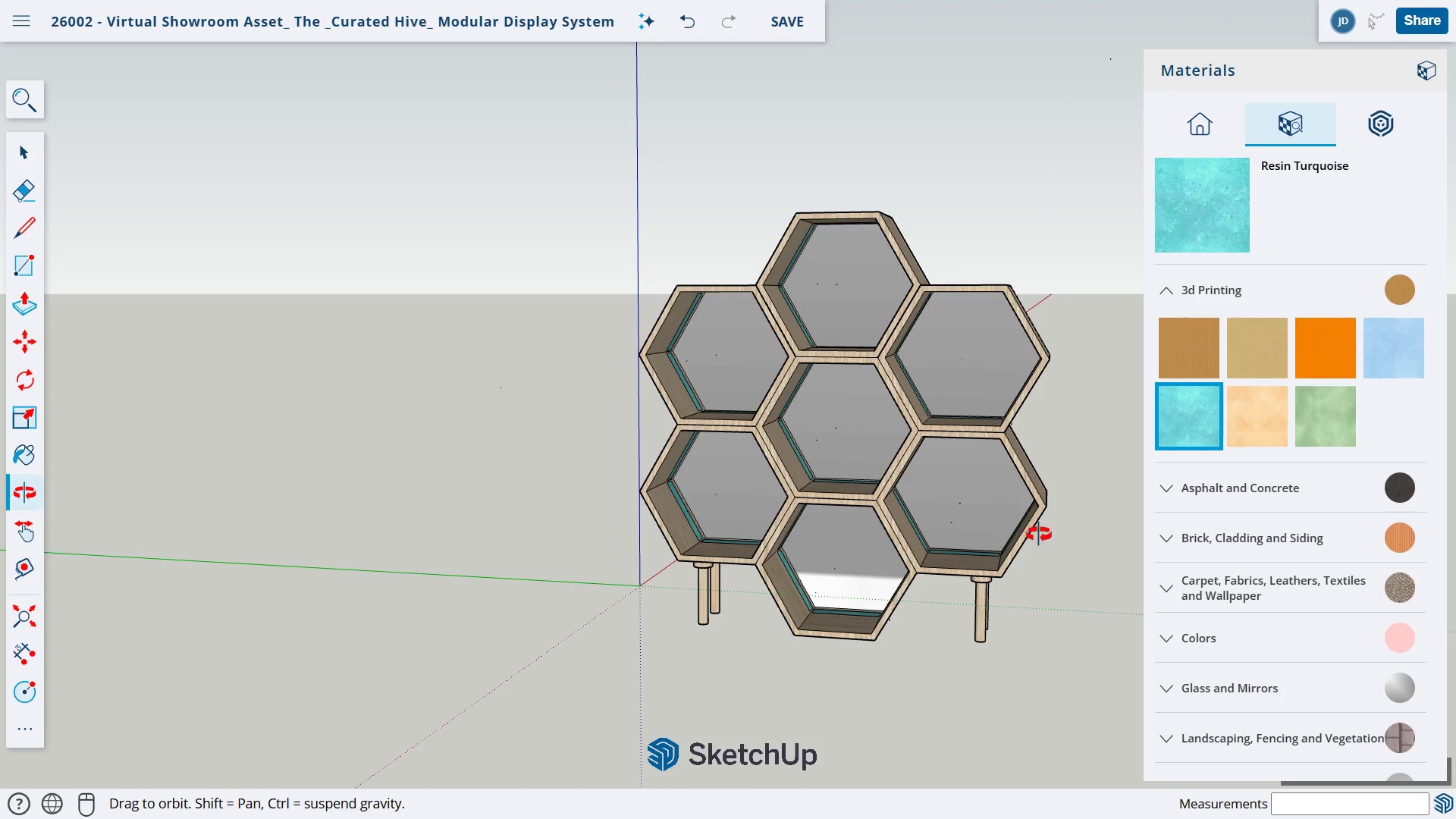 
left_click_drag(start_coordinate=[1037, 538], to_coordinate=[679, 598])
 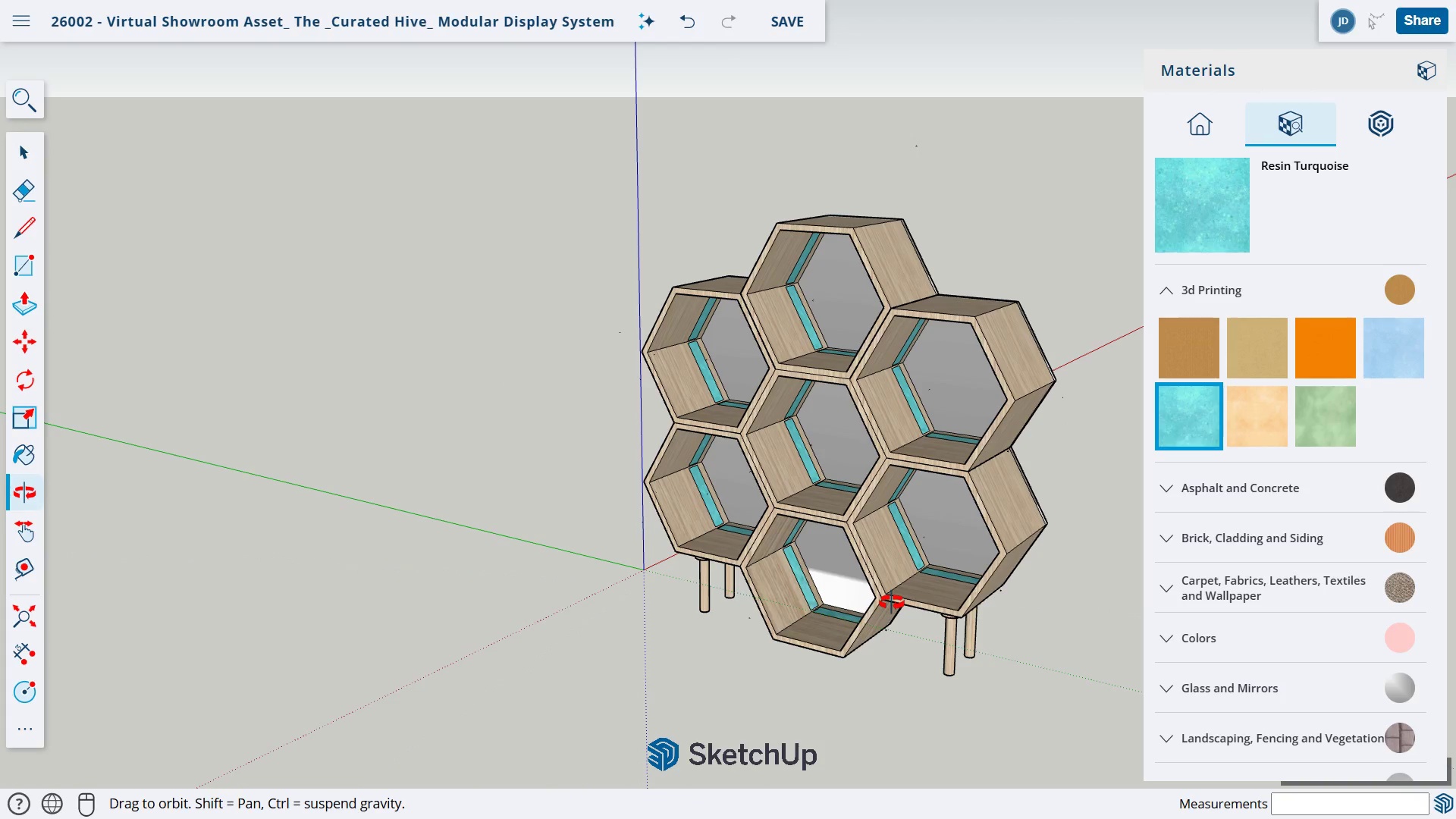 
left_click_drag(start_coordinate=[936, 596], to_coordinate=[714, 602])
 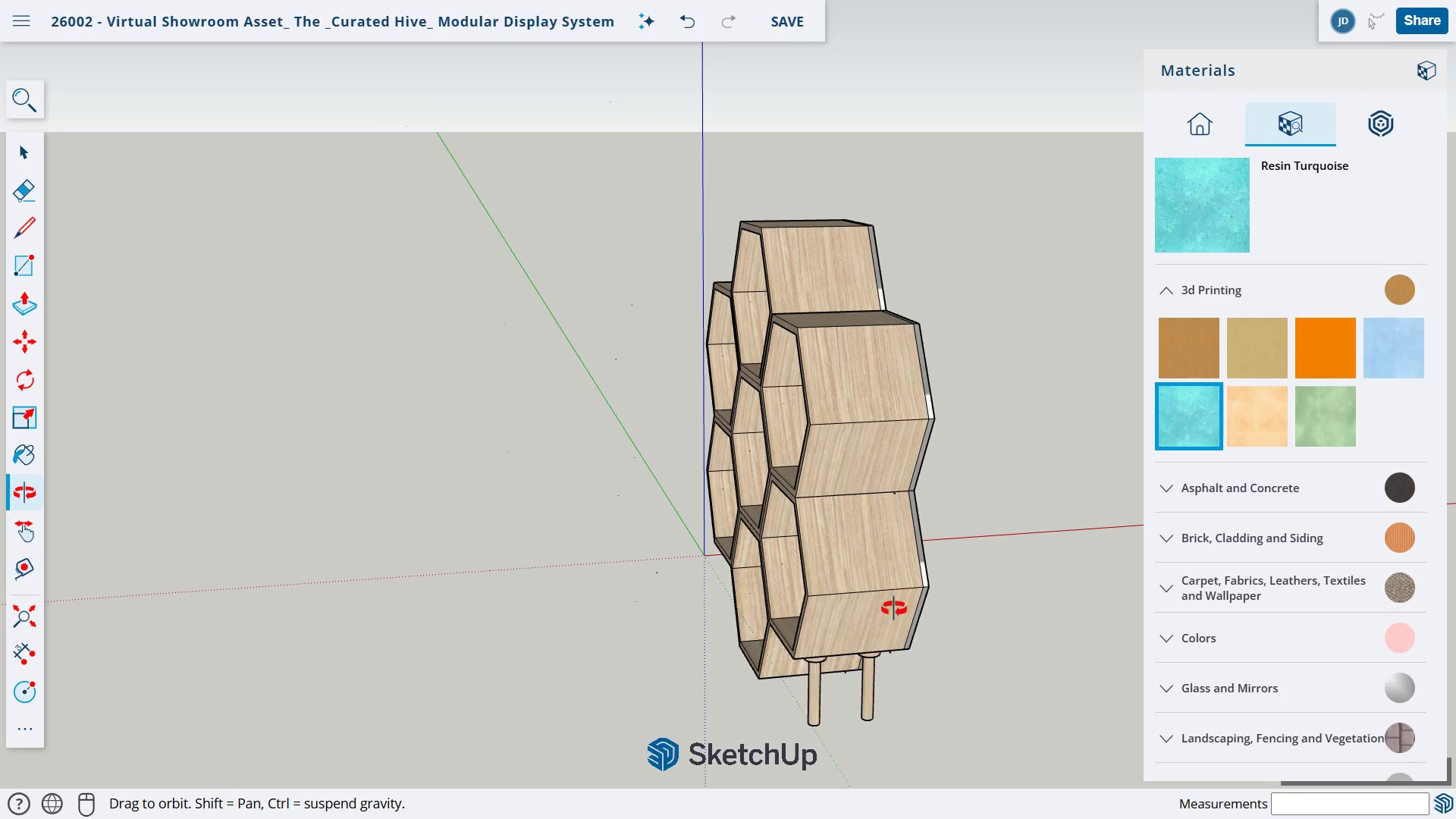 
left_click_drag(start_coordinate=[902, 607], to_coordinate=[981, 602])
 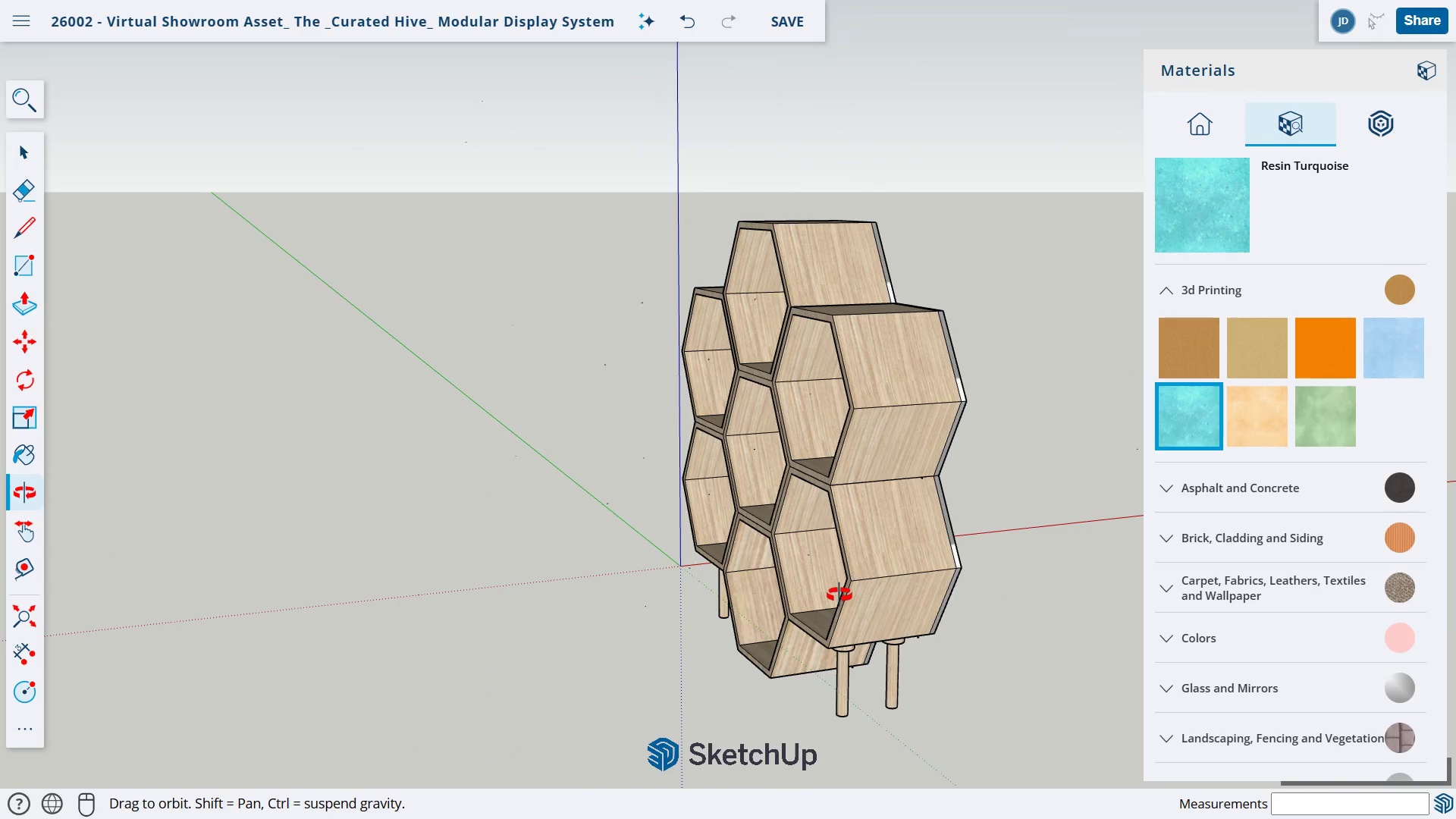 
left_click_drag(start_coordinate=[831, 592], to_coordinate=[1136, 682])
 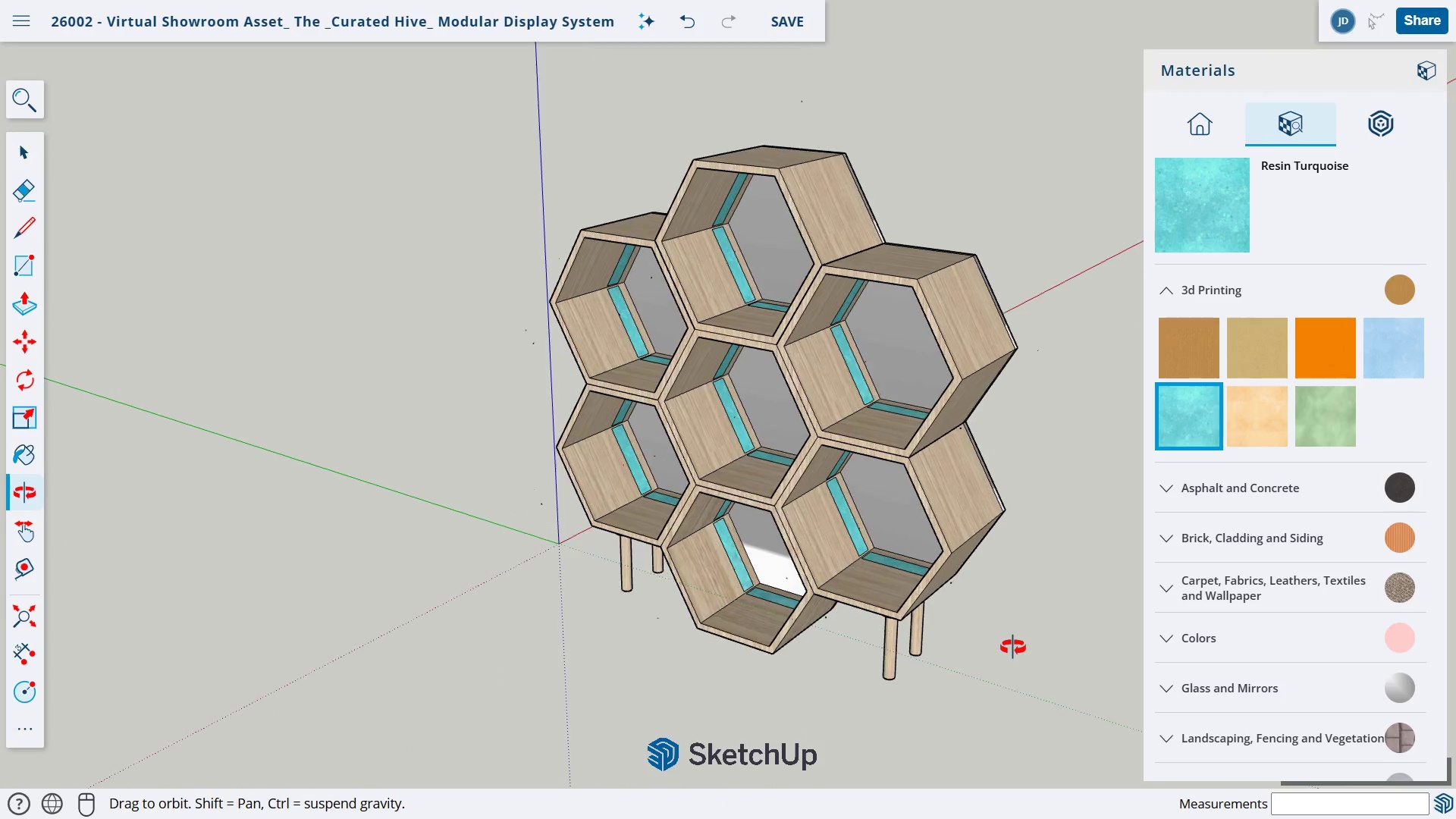 
scroll: coordinate [1012, 647], scroll_direction: up, amount: 3.0
 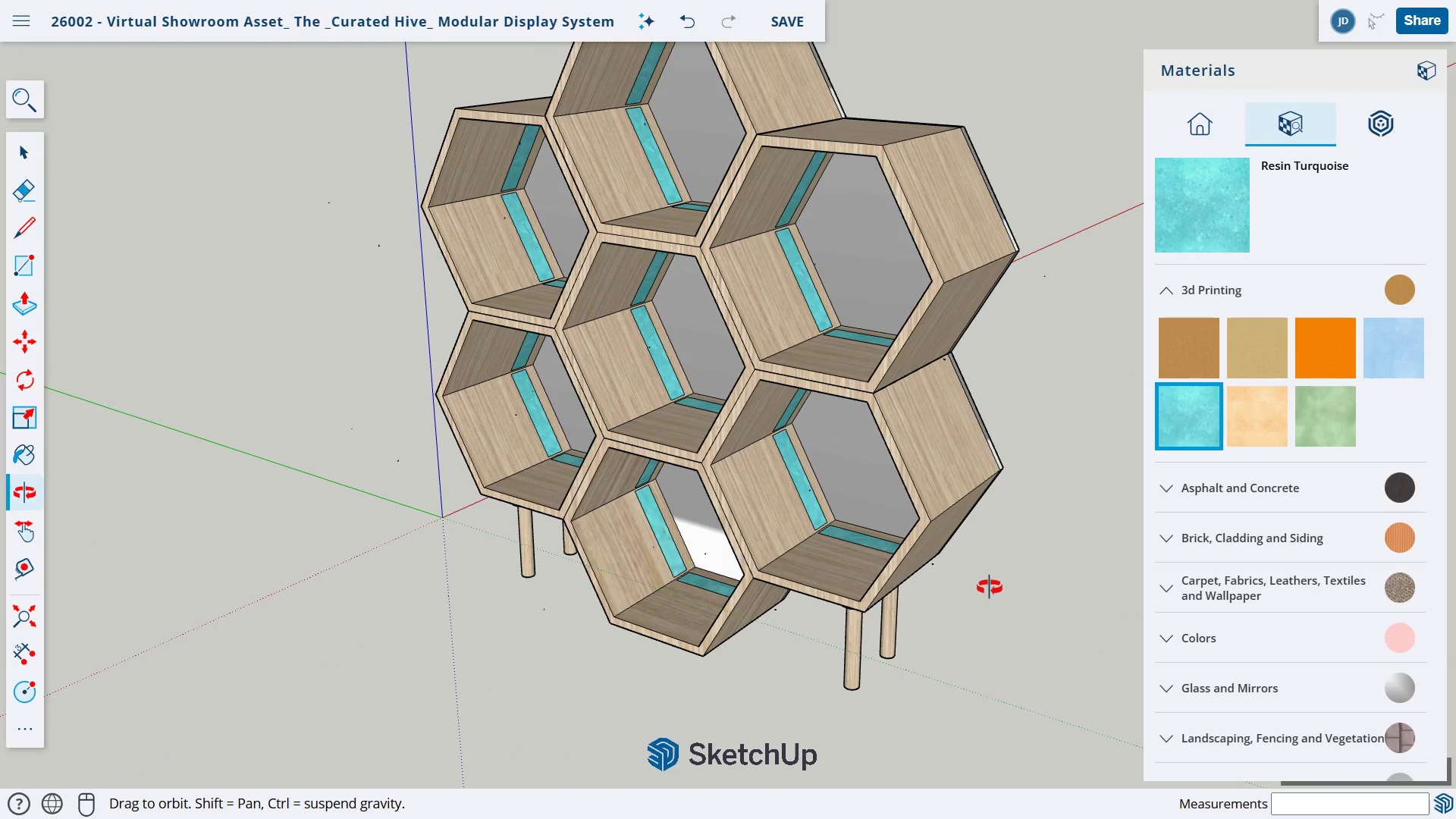 
key(H)
 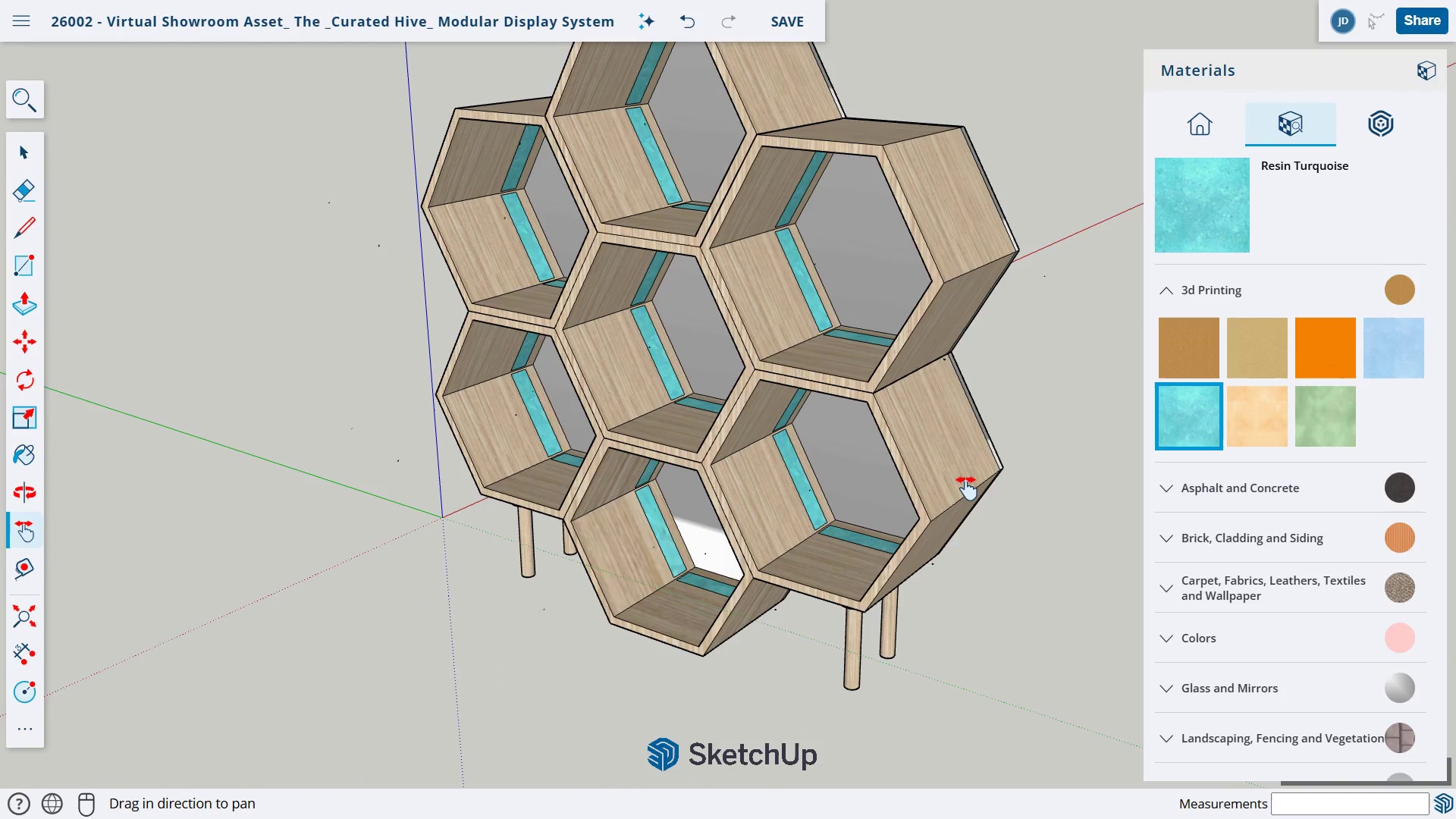 
left_click_drag(start_coordinate=[966, 481], to_coordinate=[915, 567])
 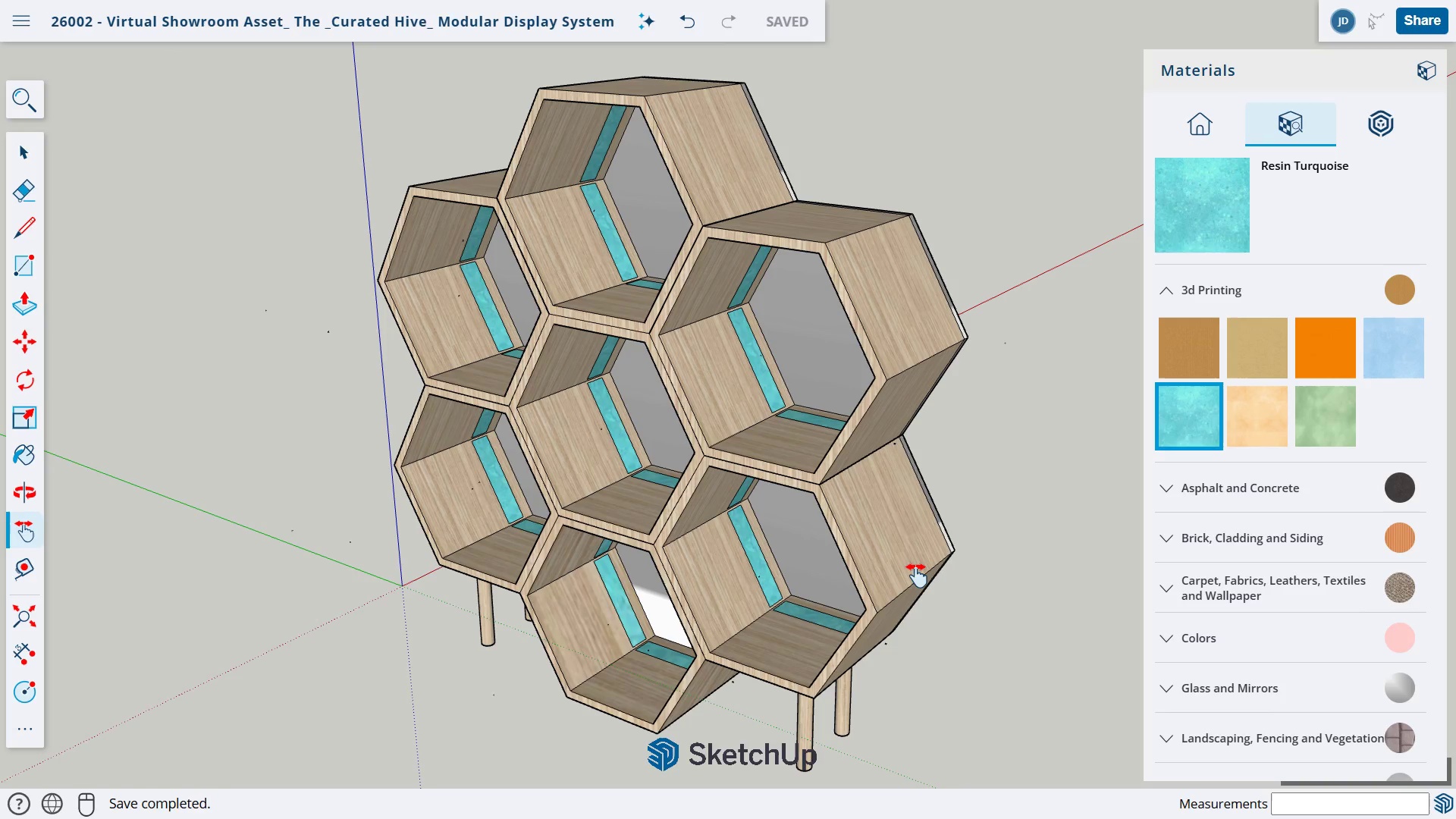 
wait(78.42)
 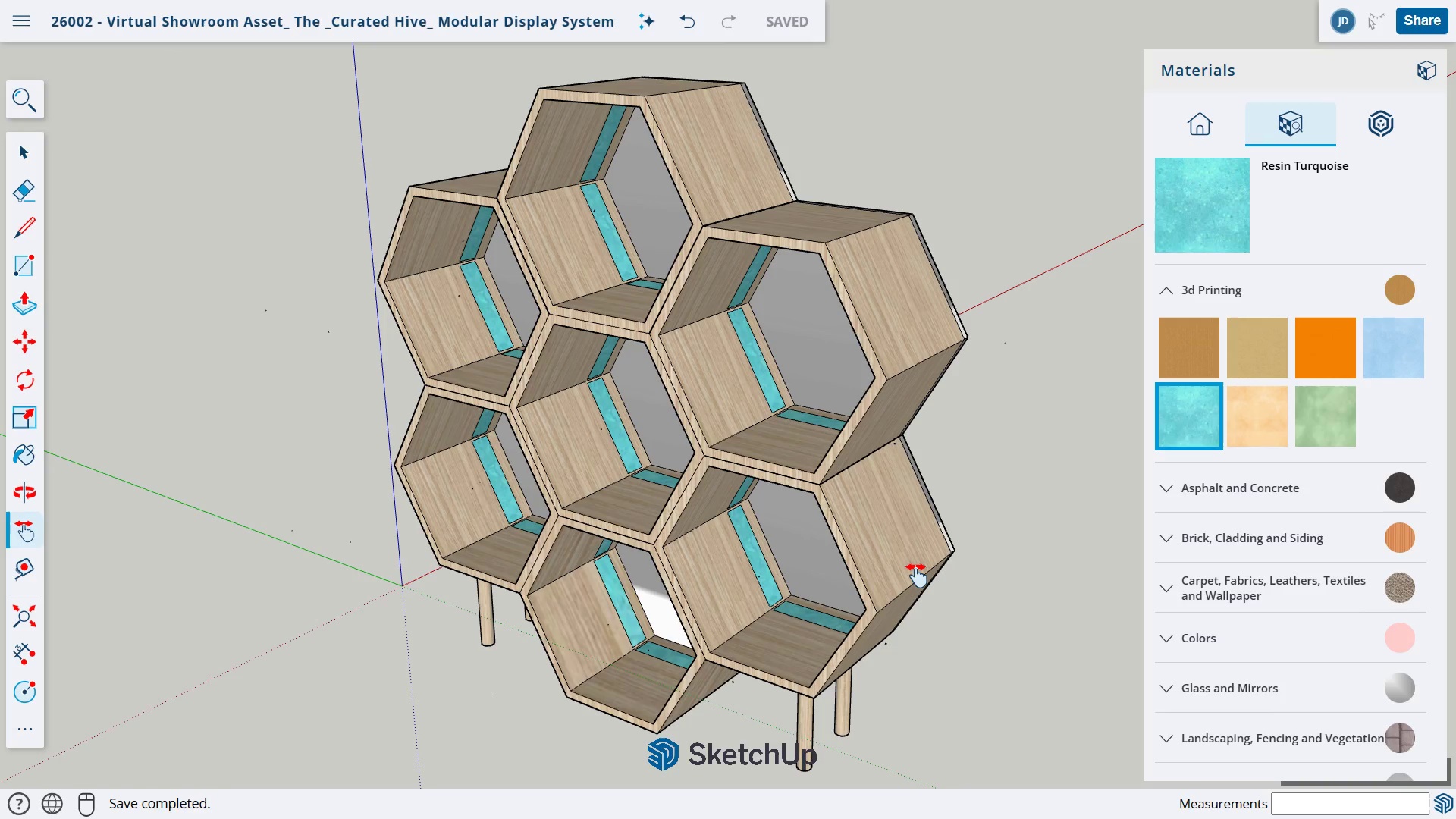 
key(Alt+AltLeft)
 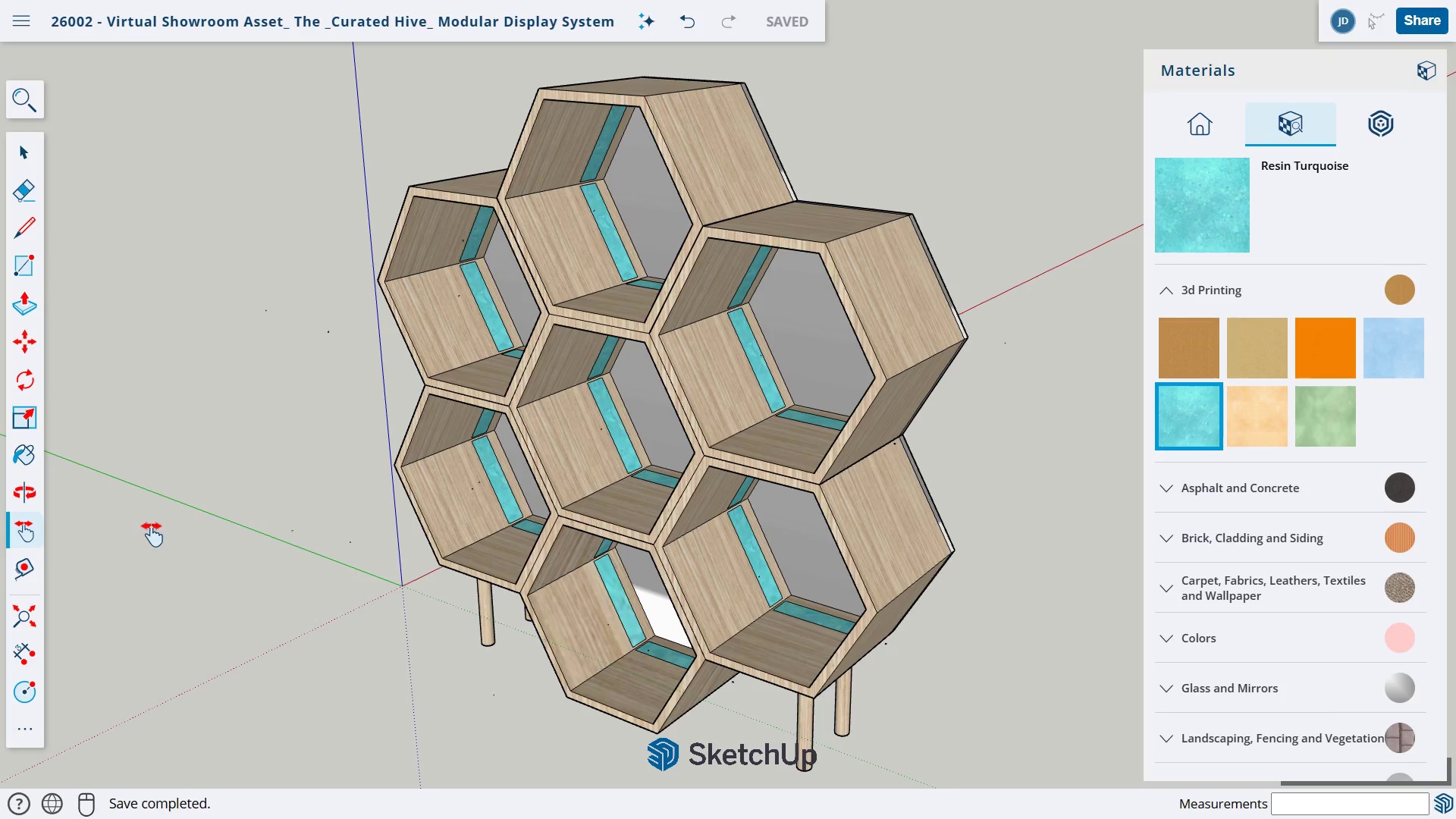 
key(Alt+Tab)